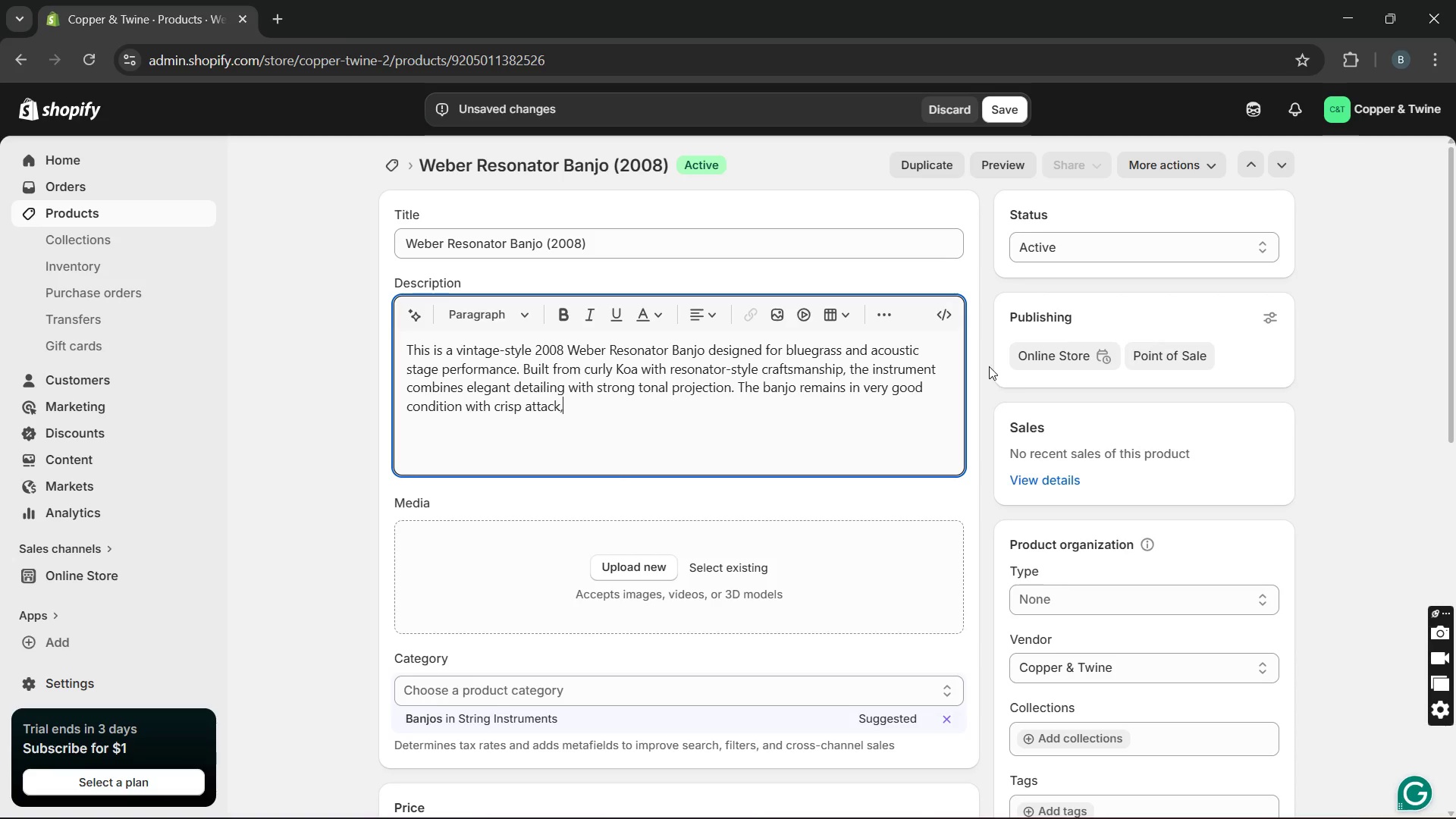 
key(Space)
 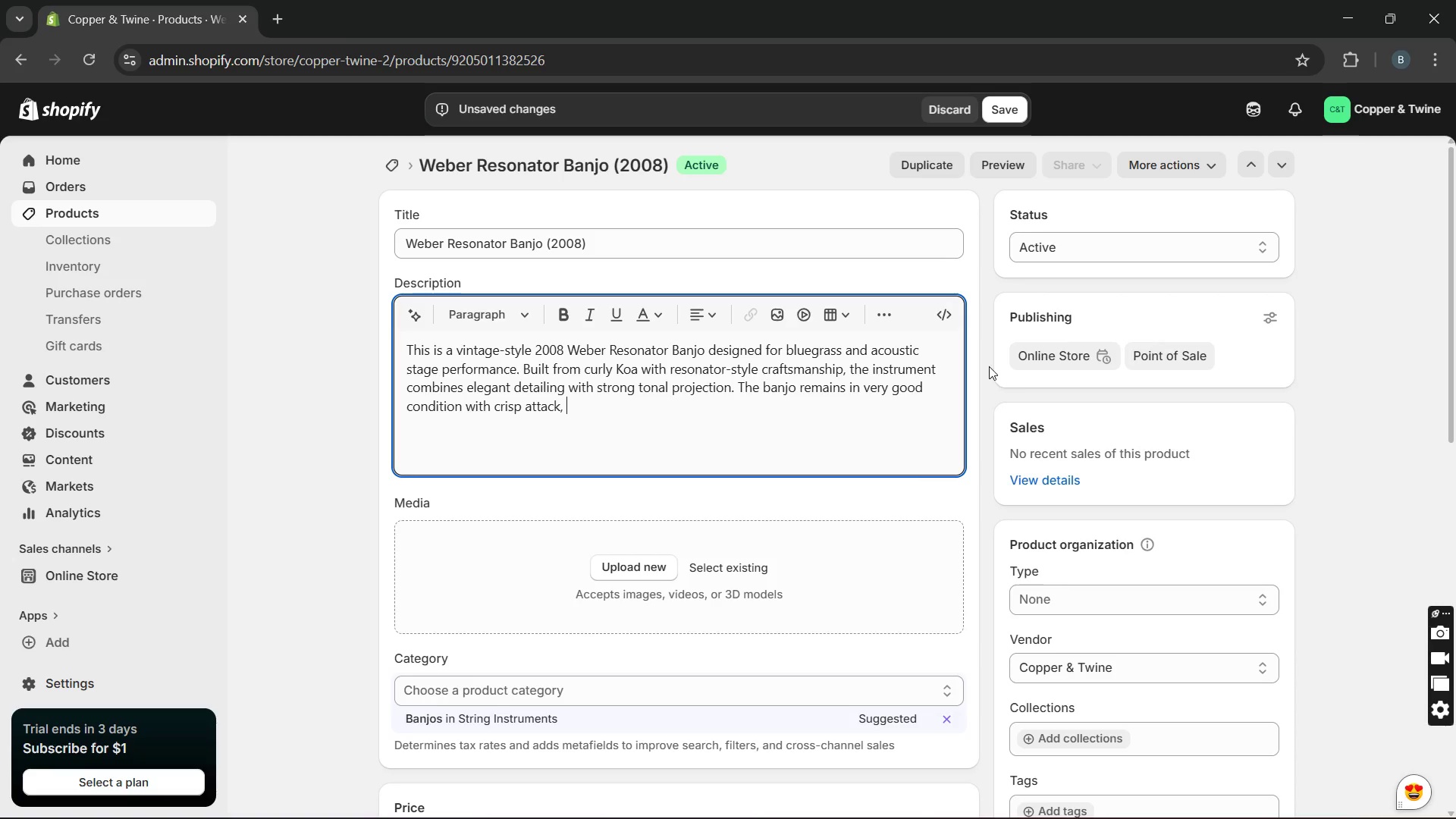 
wait(11.47)
 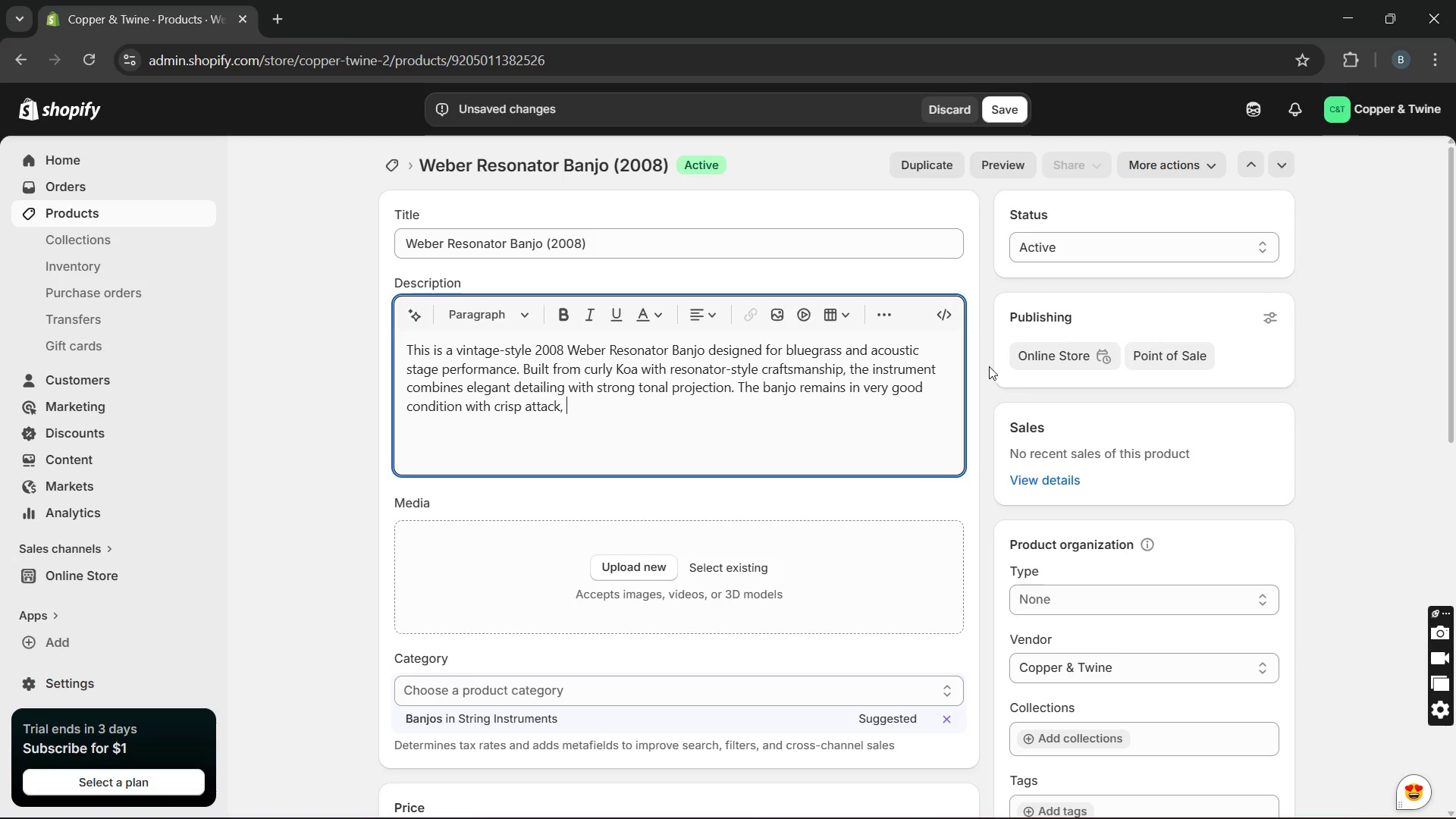 
type(warm)
 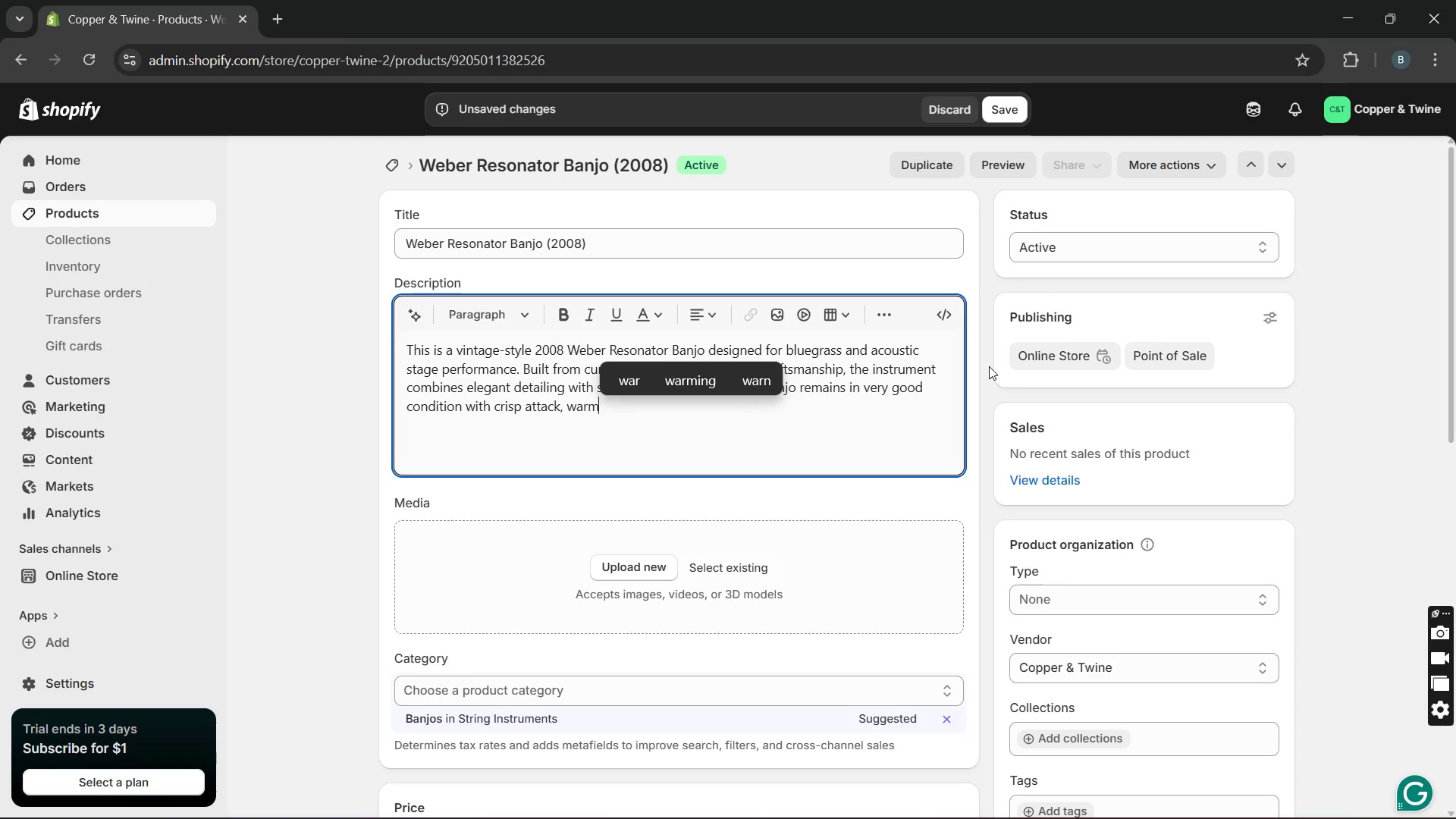 
type(resonance, and v)
key(Backspace)
type(balanced sustain)
 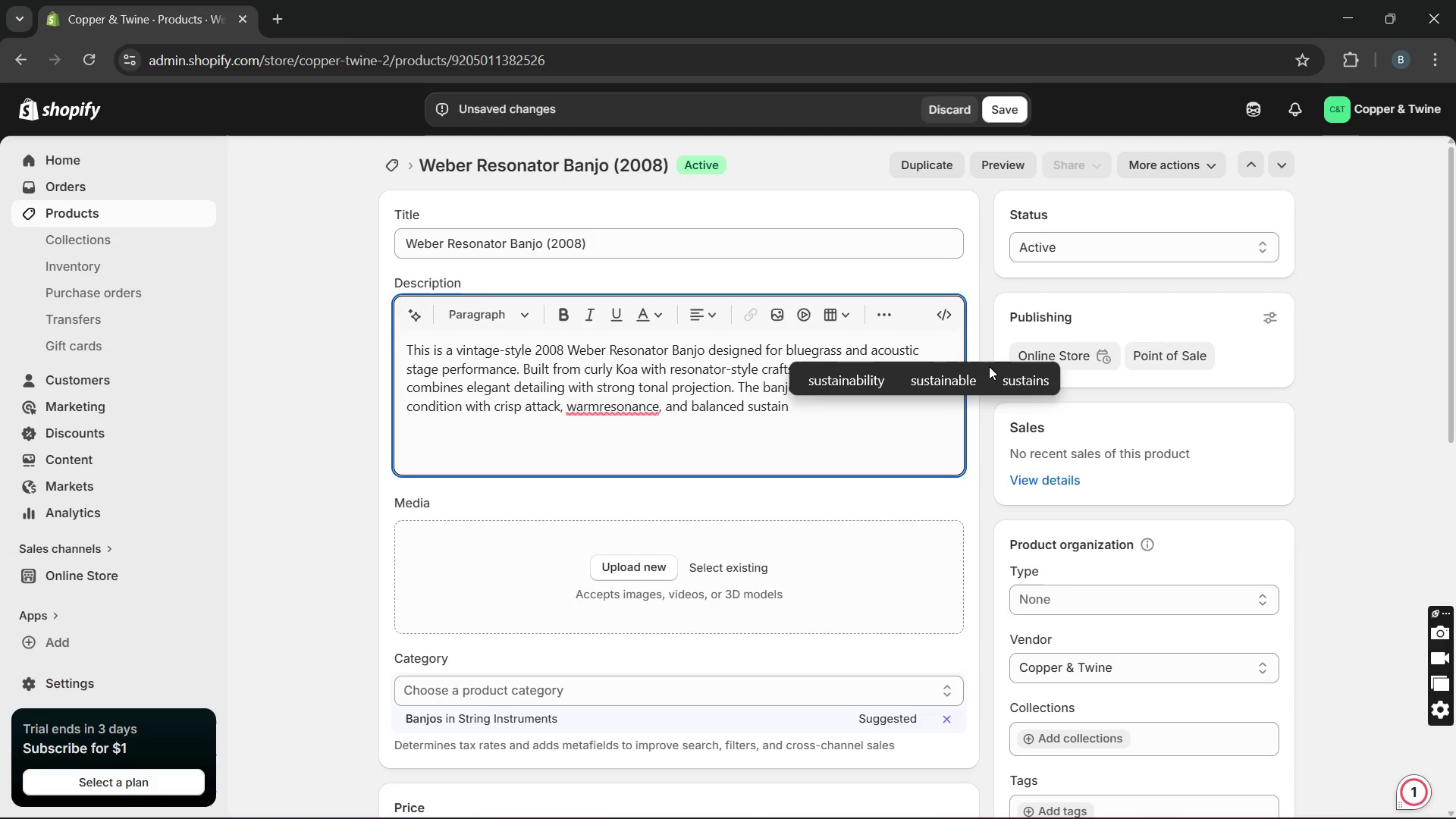 
wait(7.62)
 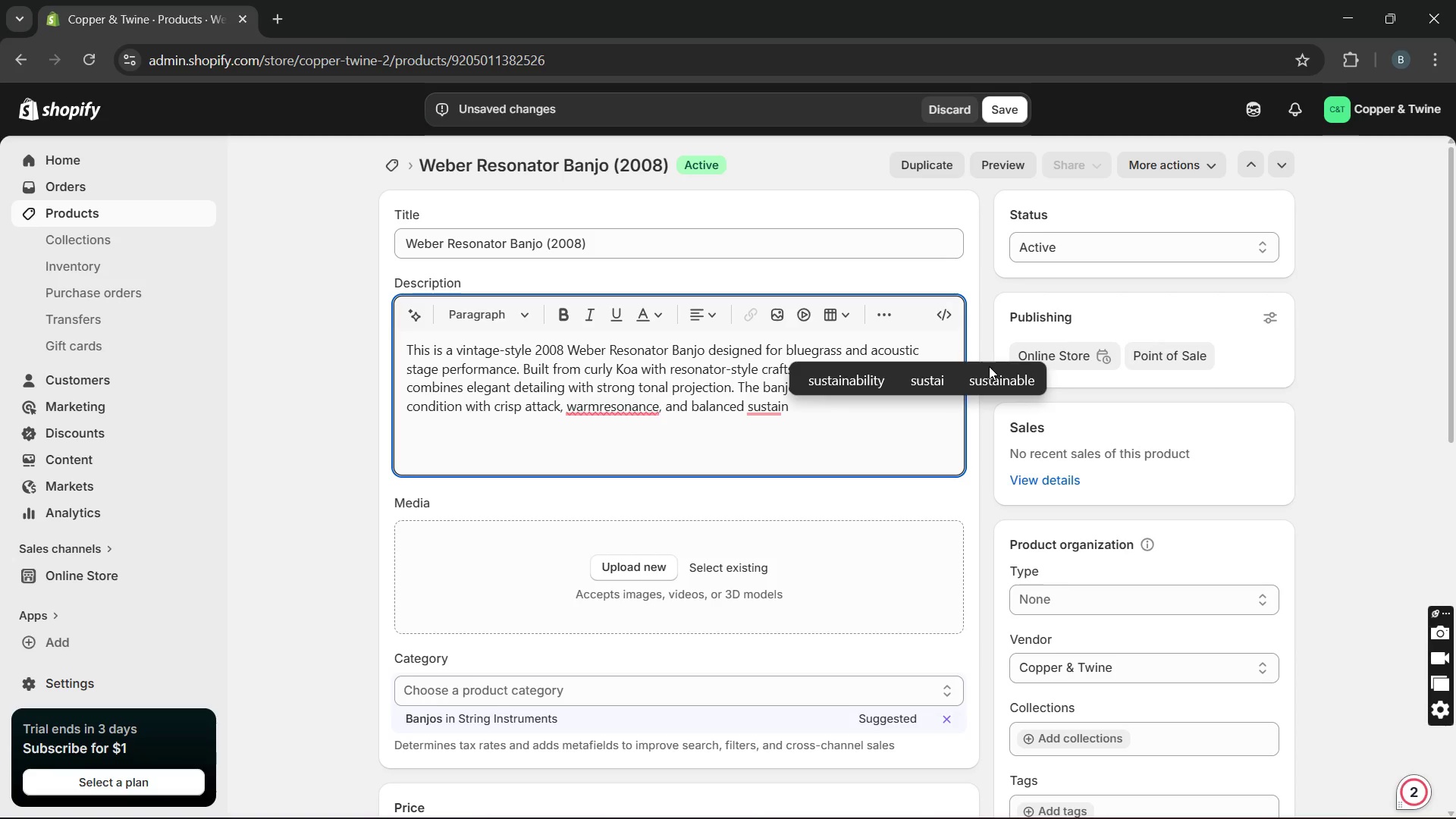 
type(. It is ideal )
 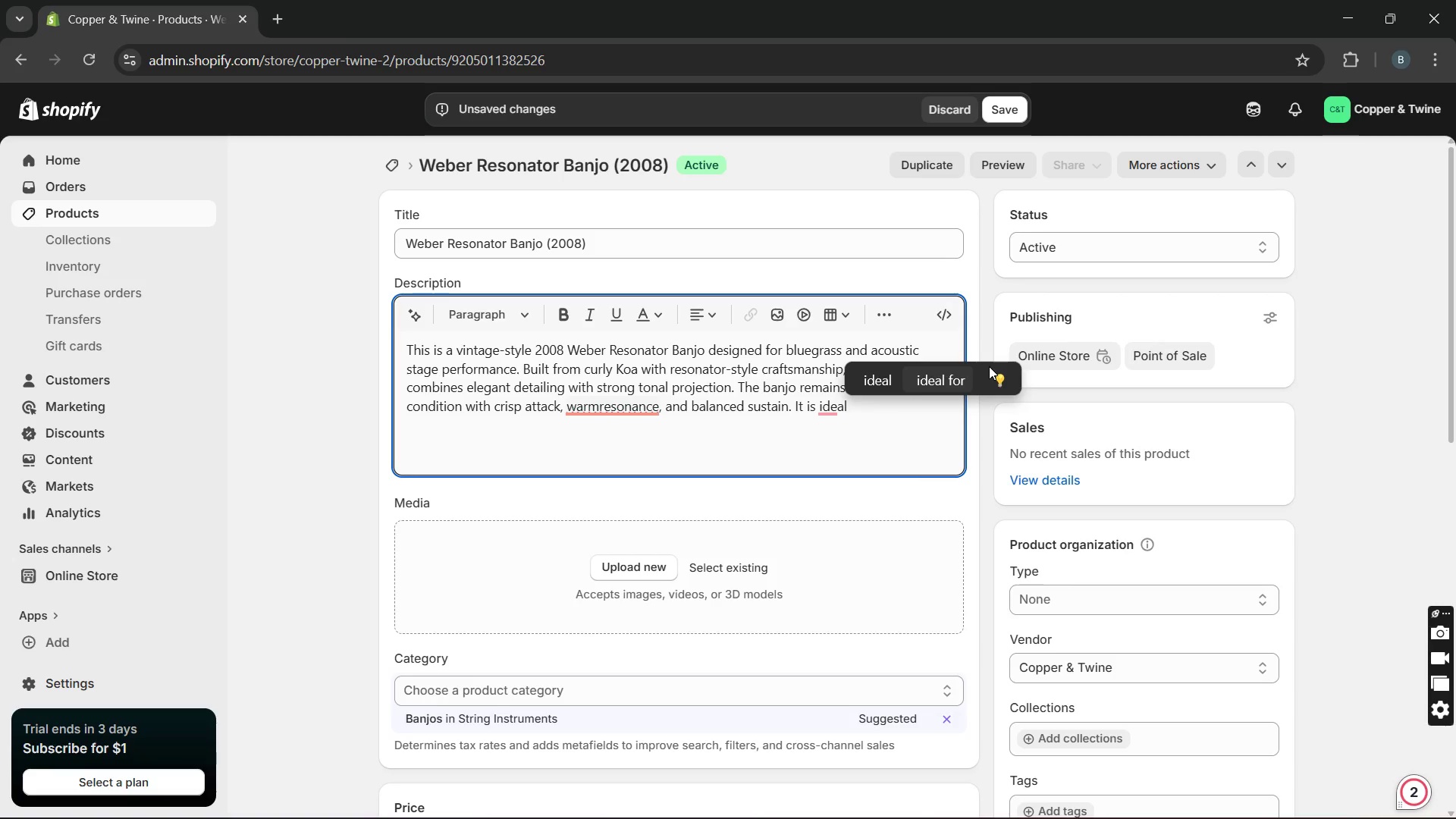 
type(blrgrass performers, collectors, and folk musicians.)
 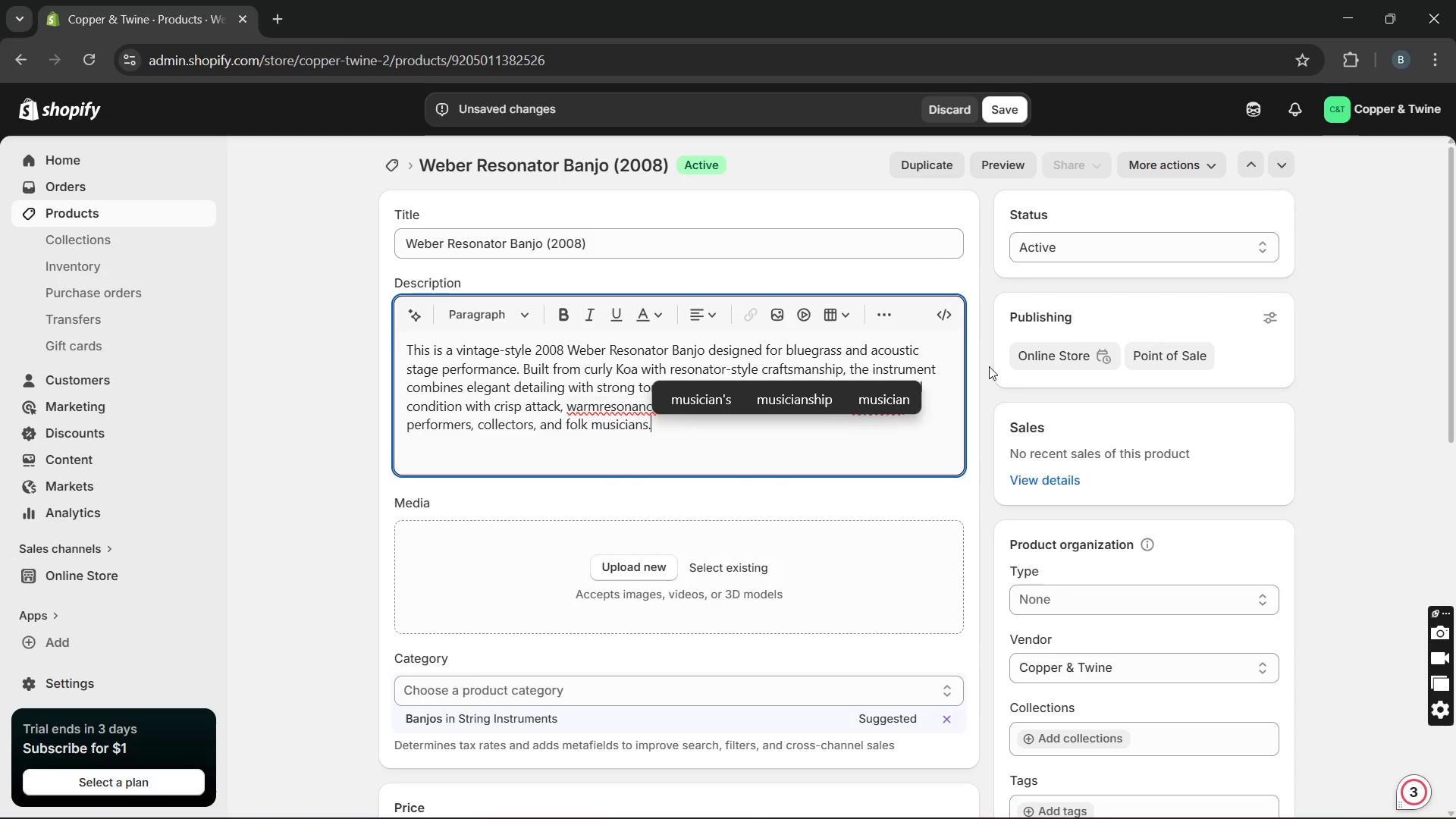 
wait(5.59)
 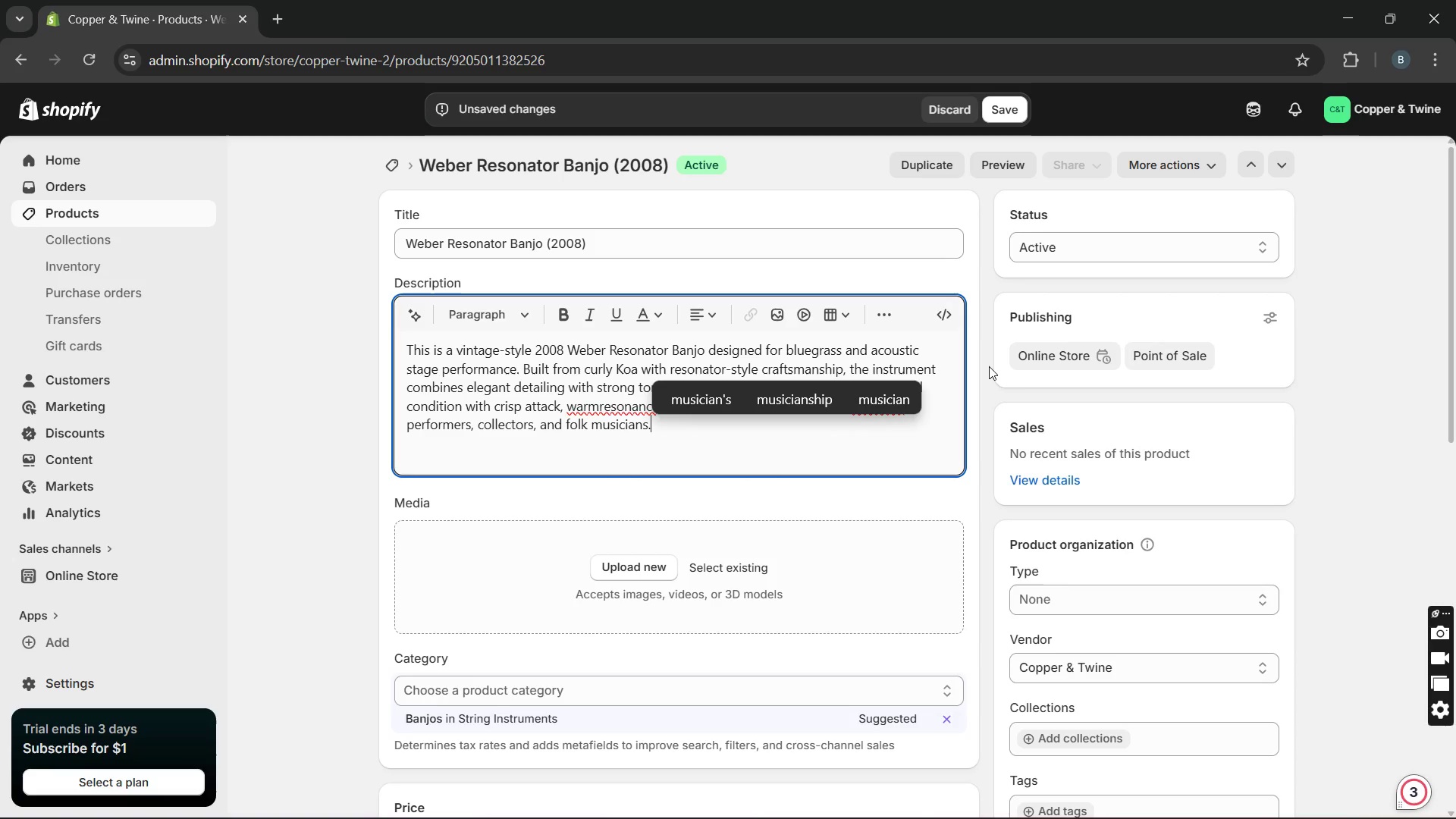 
mouse_move([604, 427])
 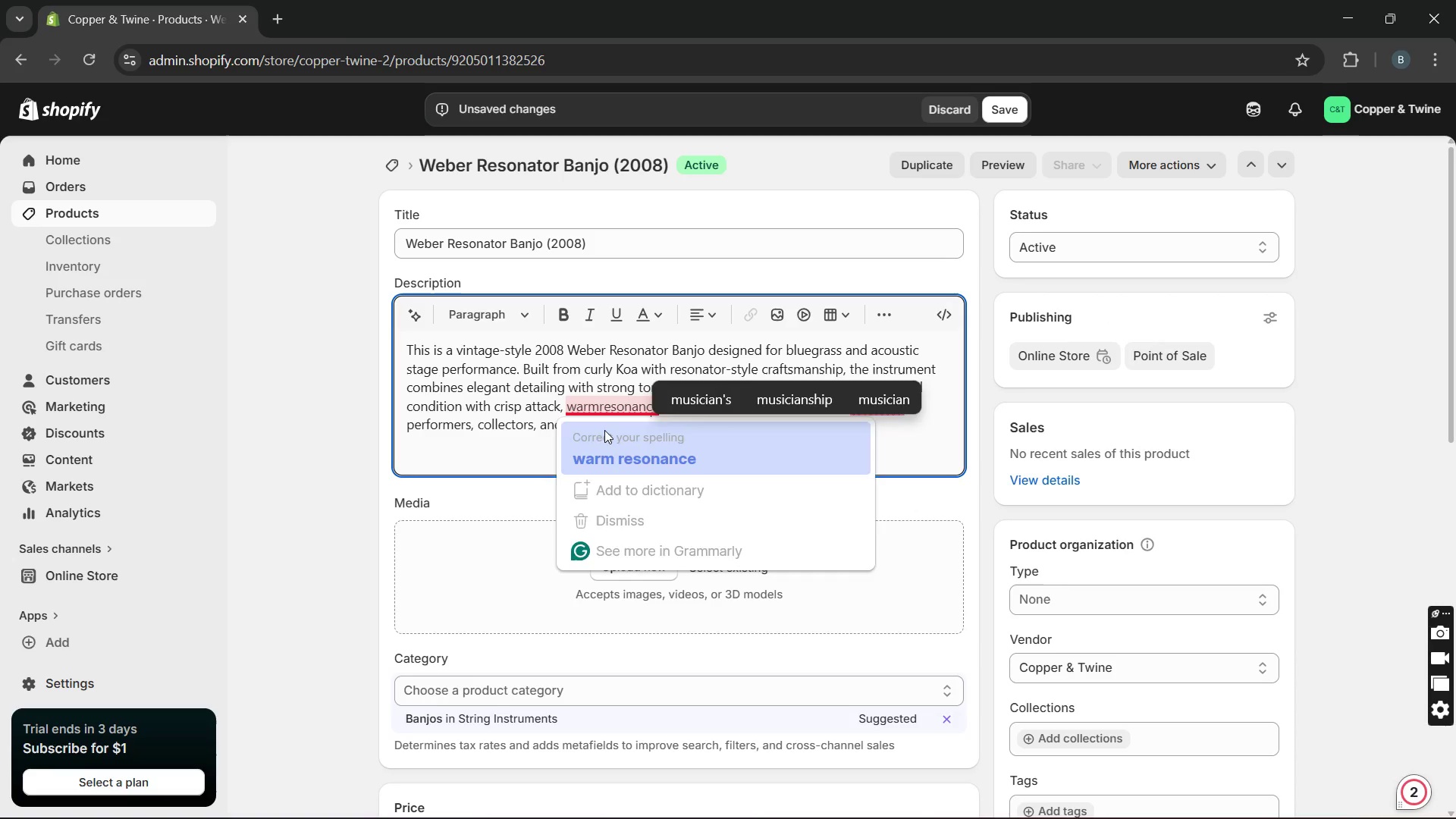 
left_click([604, 430])
 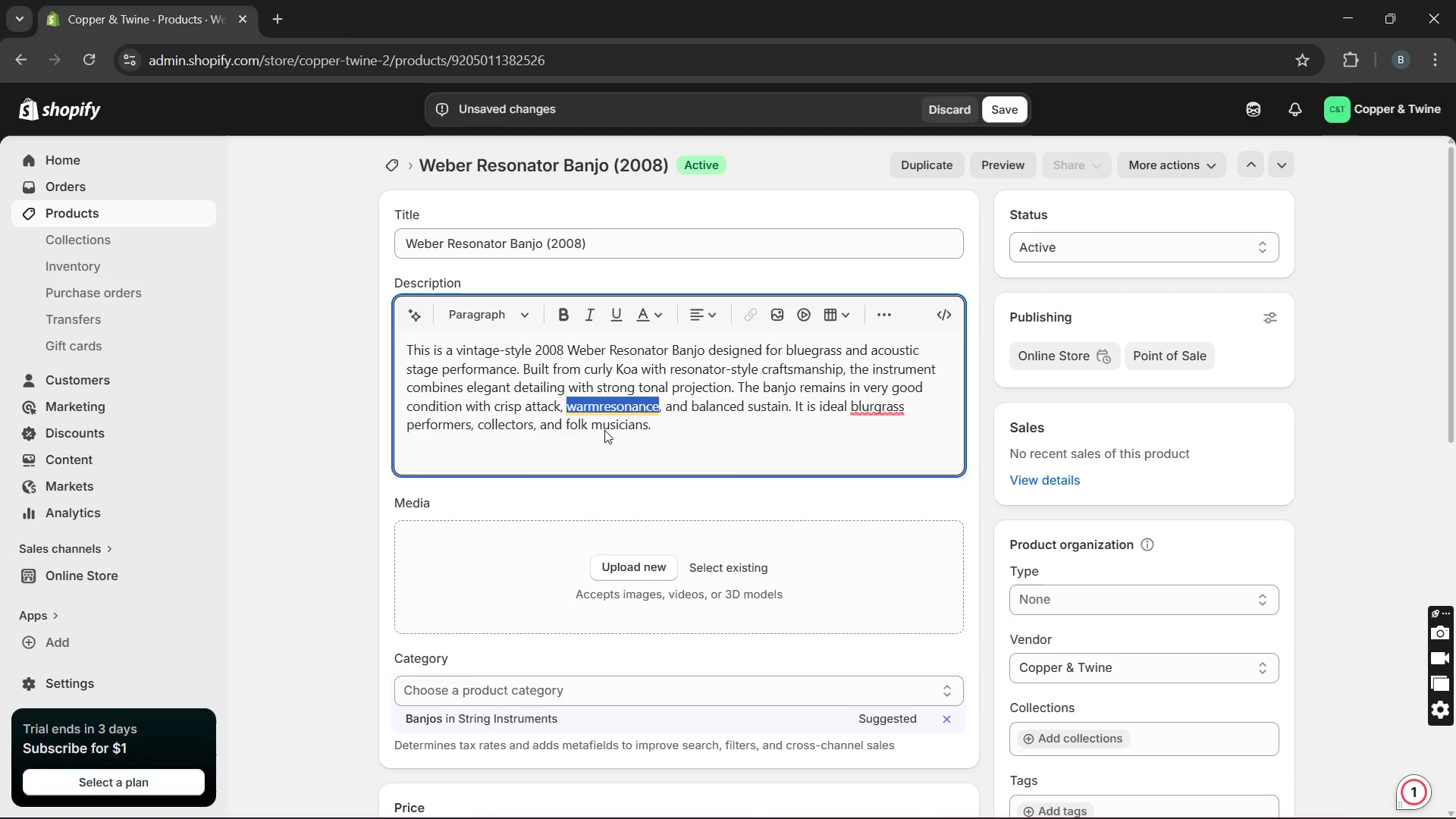 
key(Unknown)
 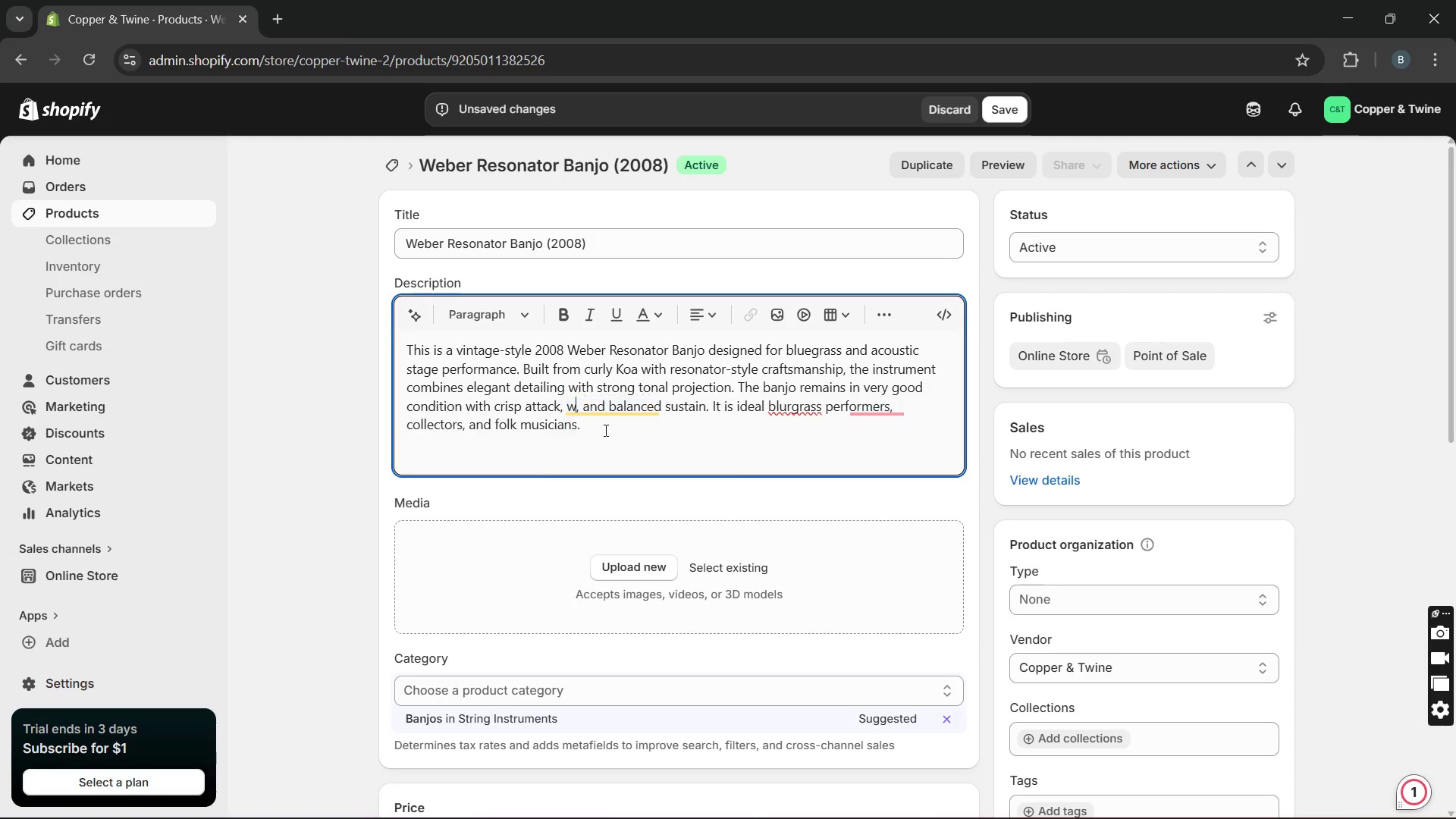 
key(Unknown)
 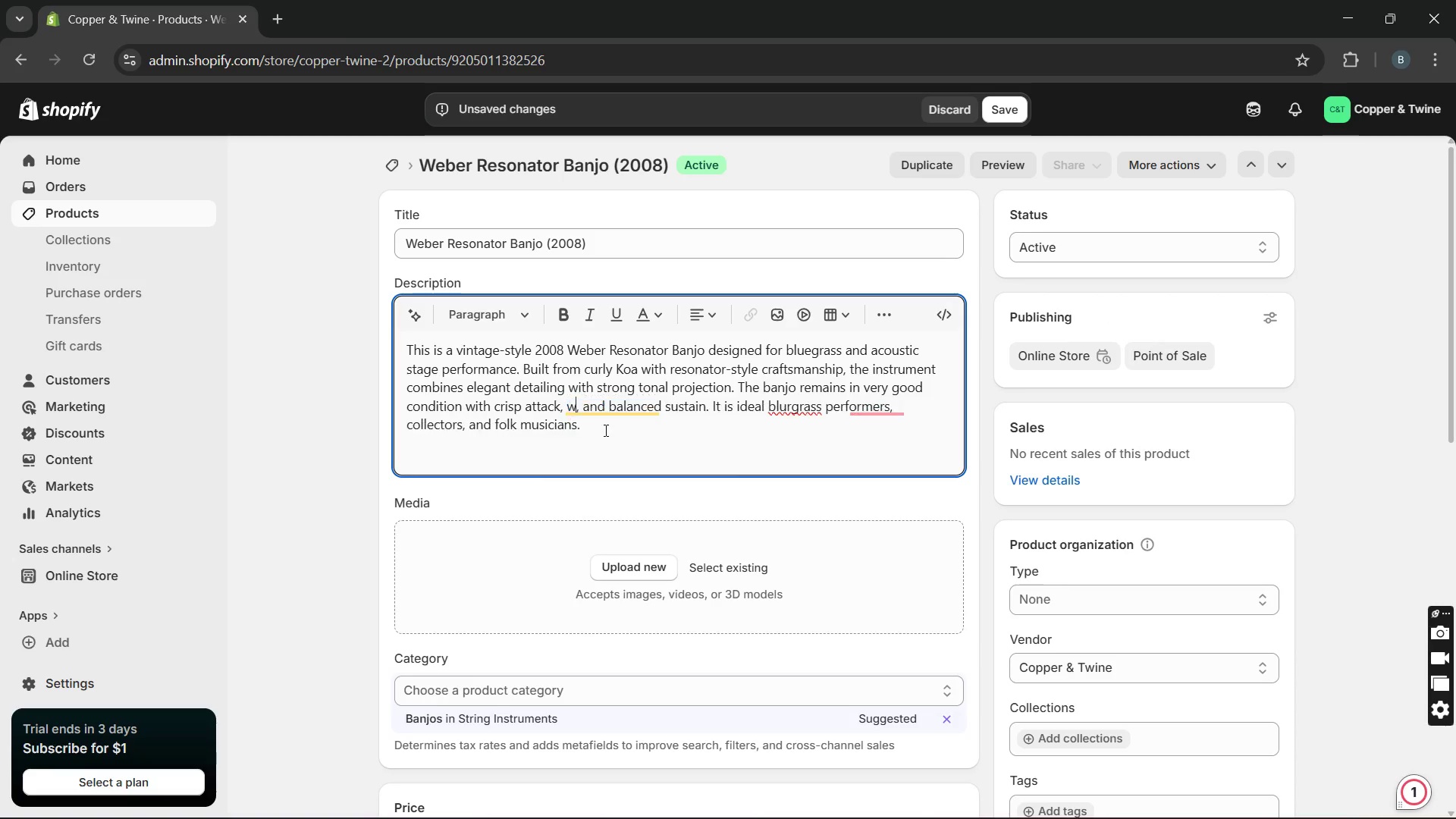 
key(Unknown)
 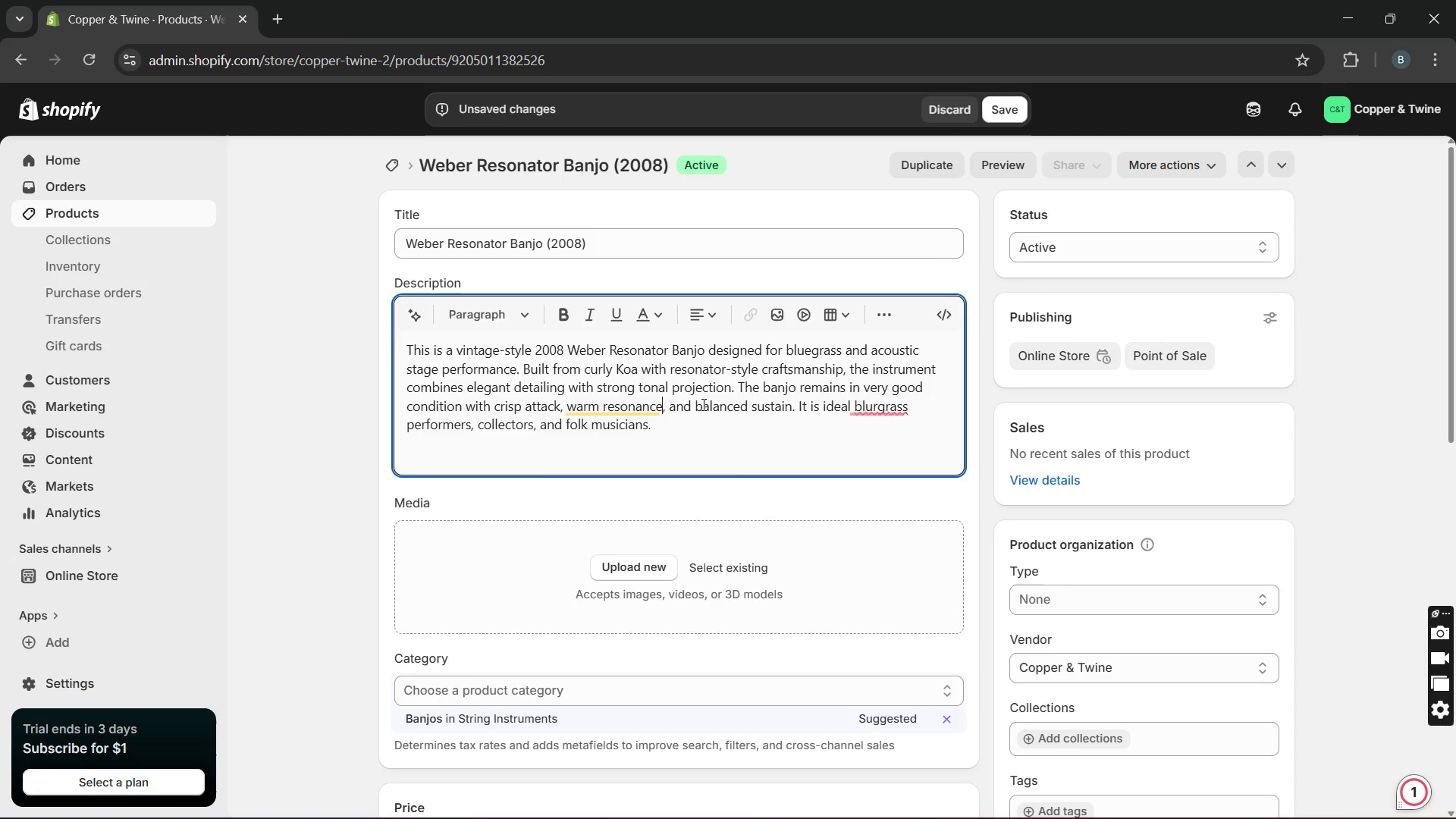 
key(Unknown)
 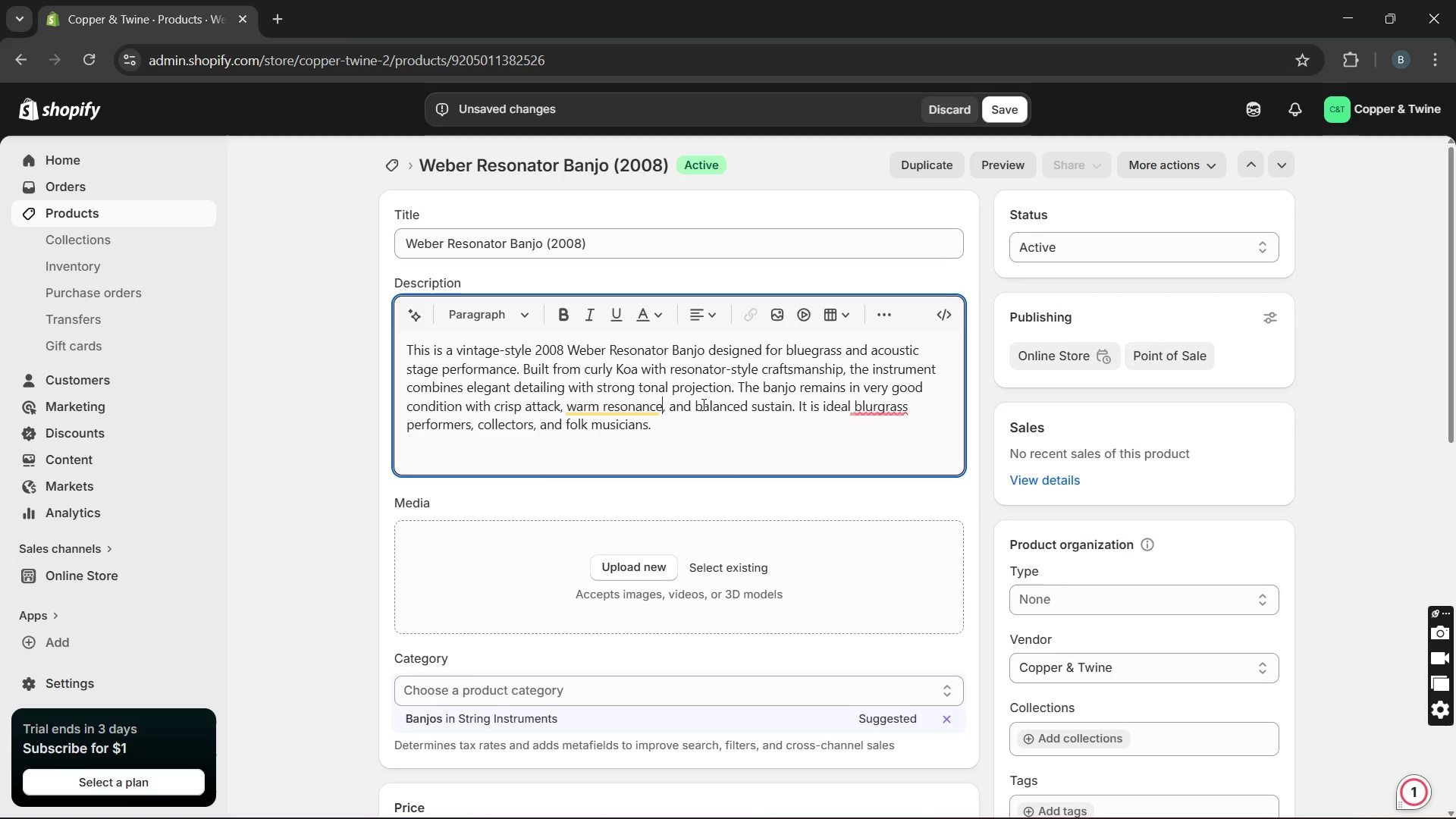 
key(Unknown)
 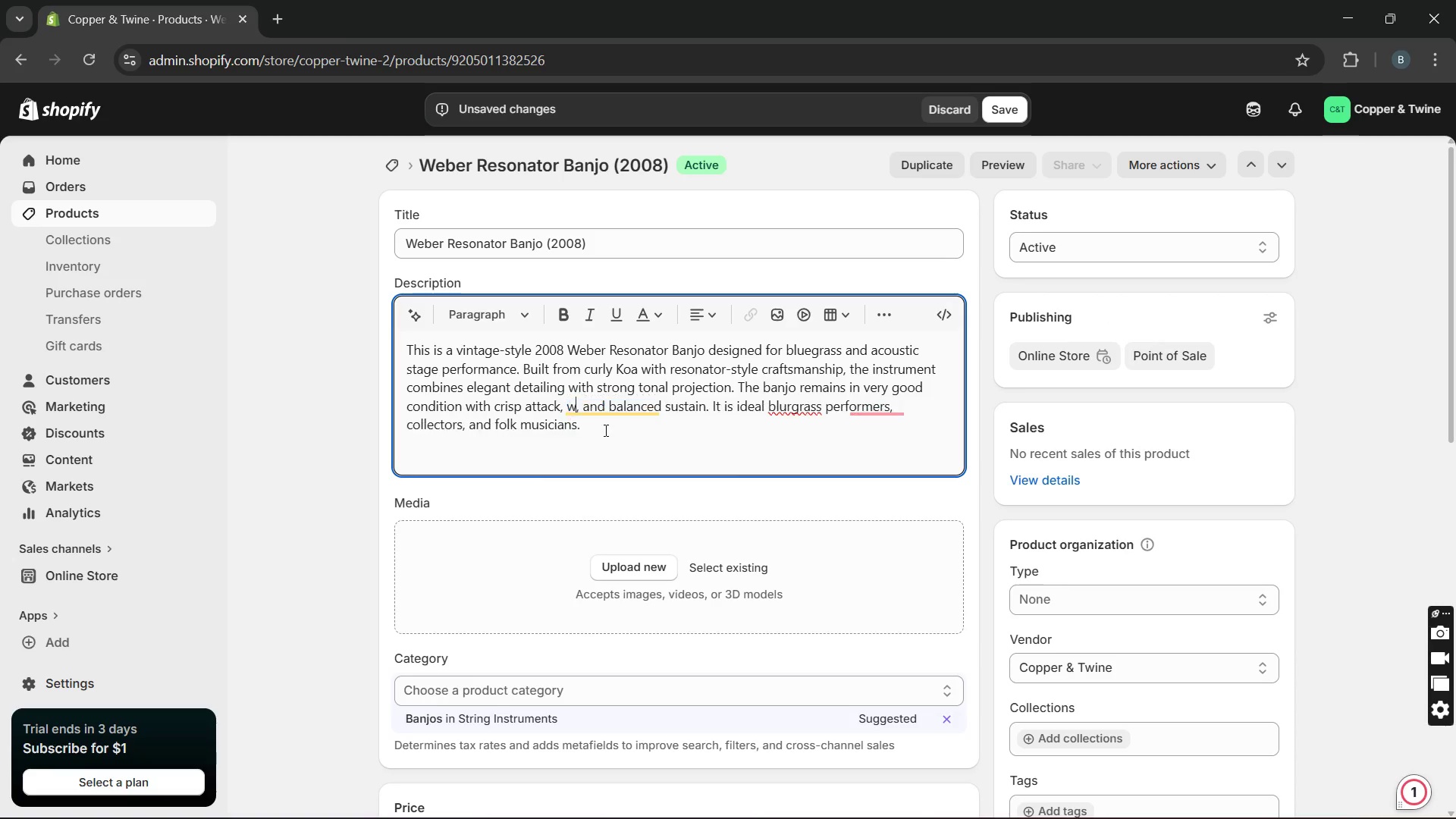 
key(Unknown)
 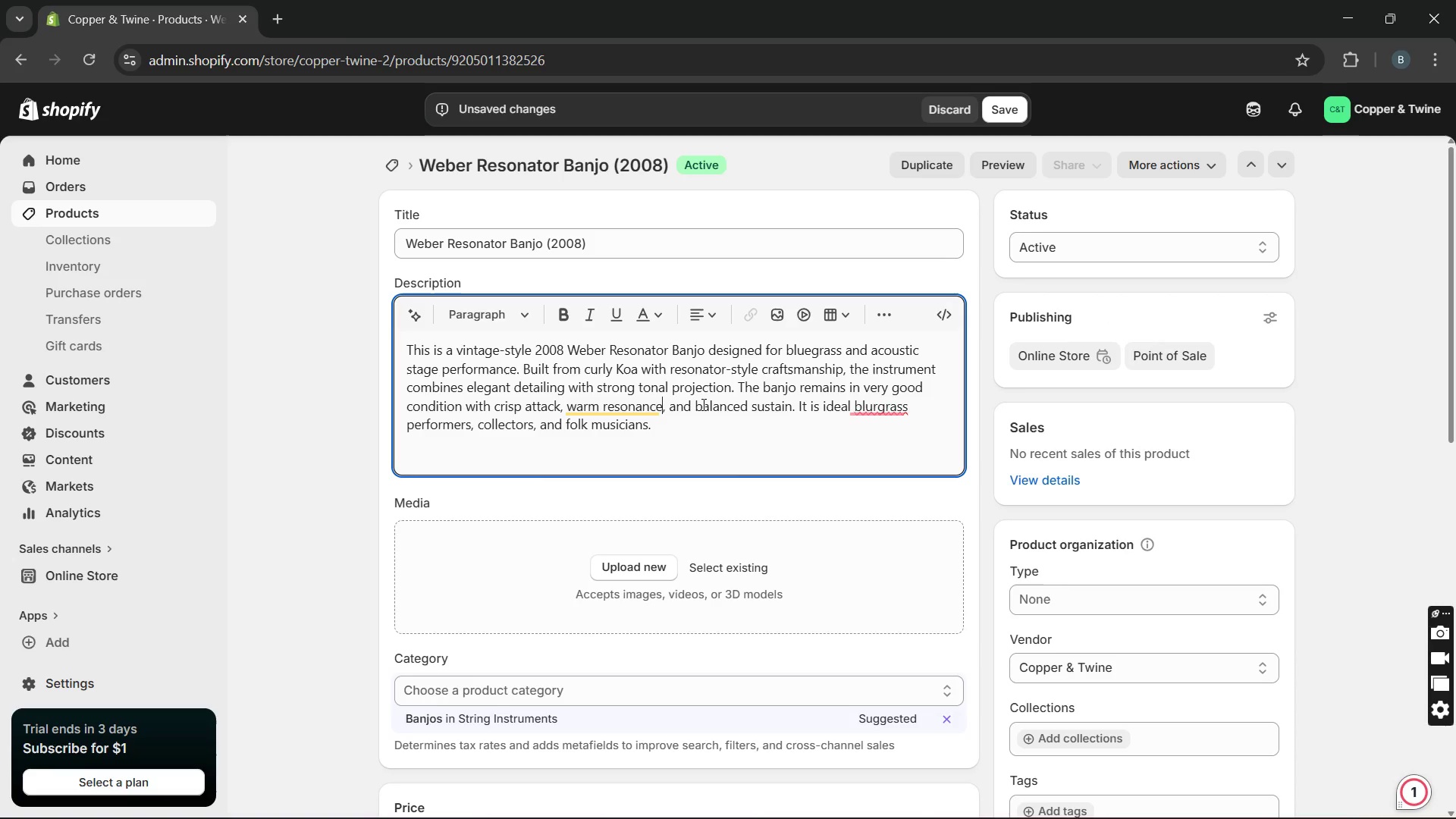 
key(Unknown)
 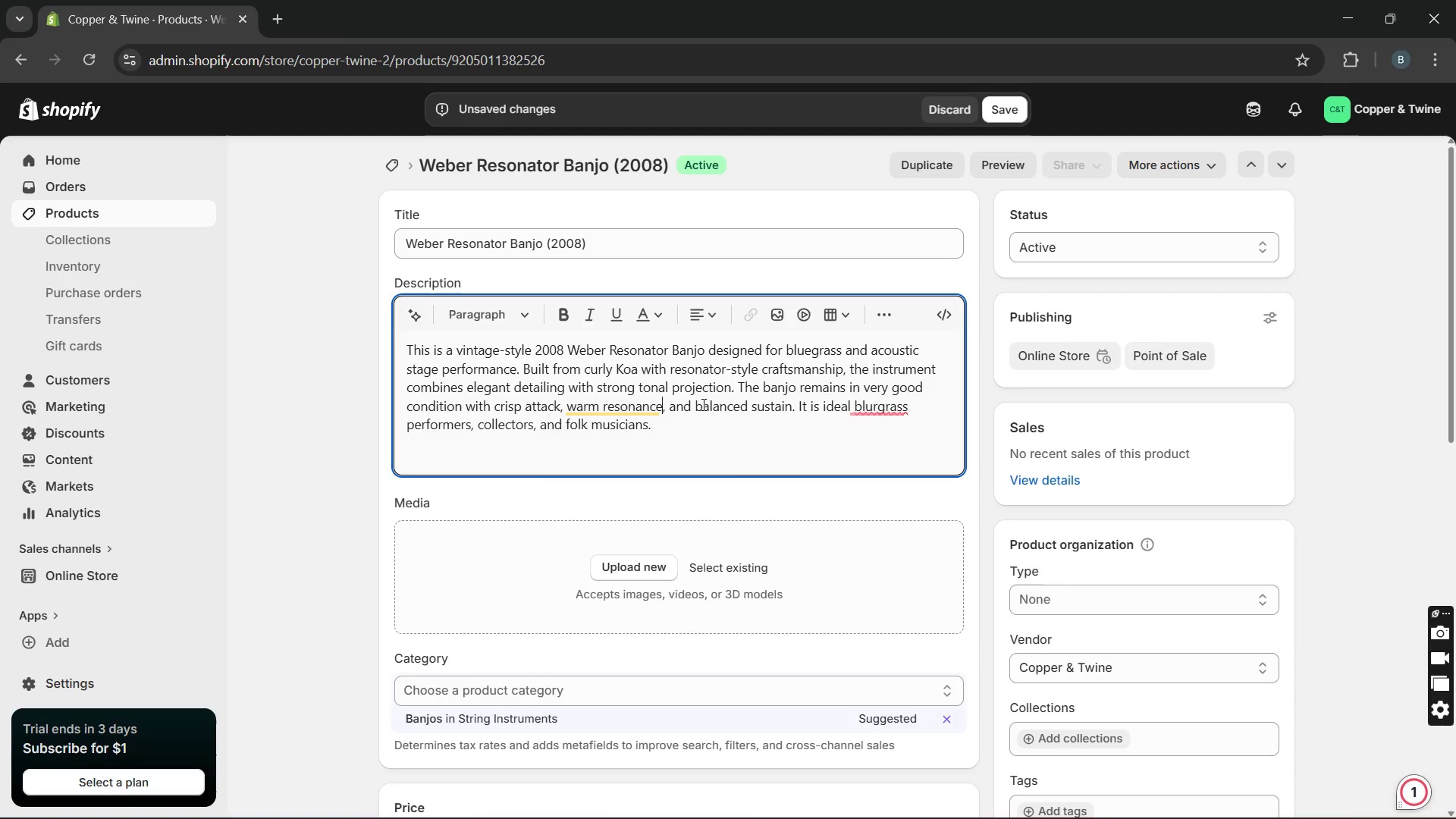 
key(Unknown)
 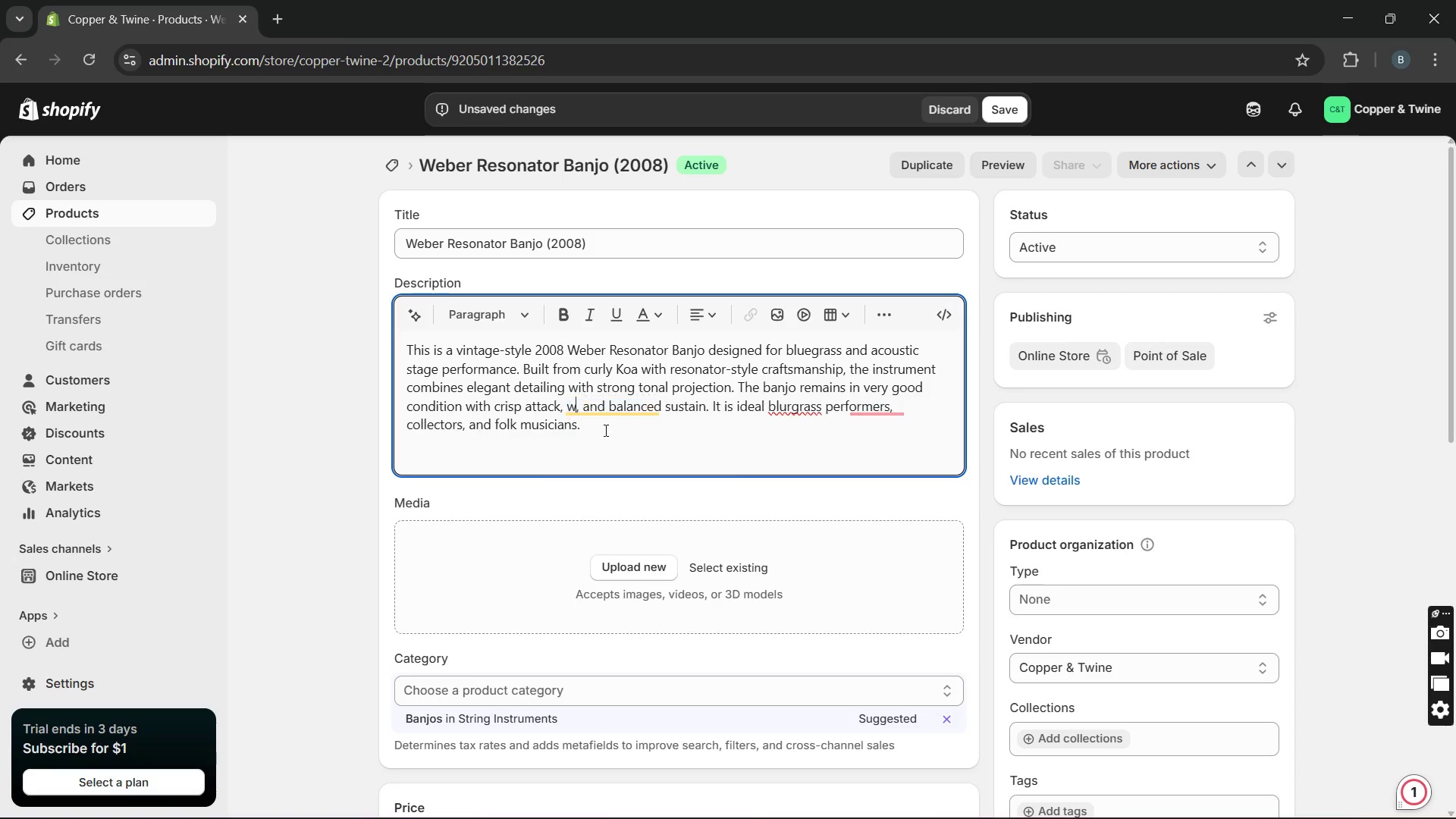 
key(Unknown)
 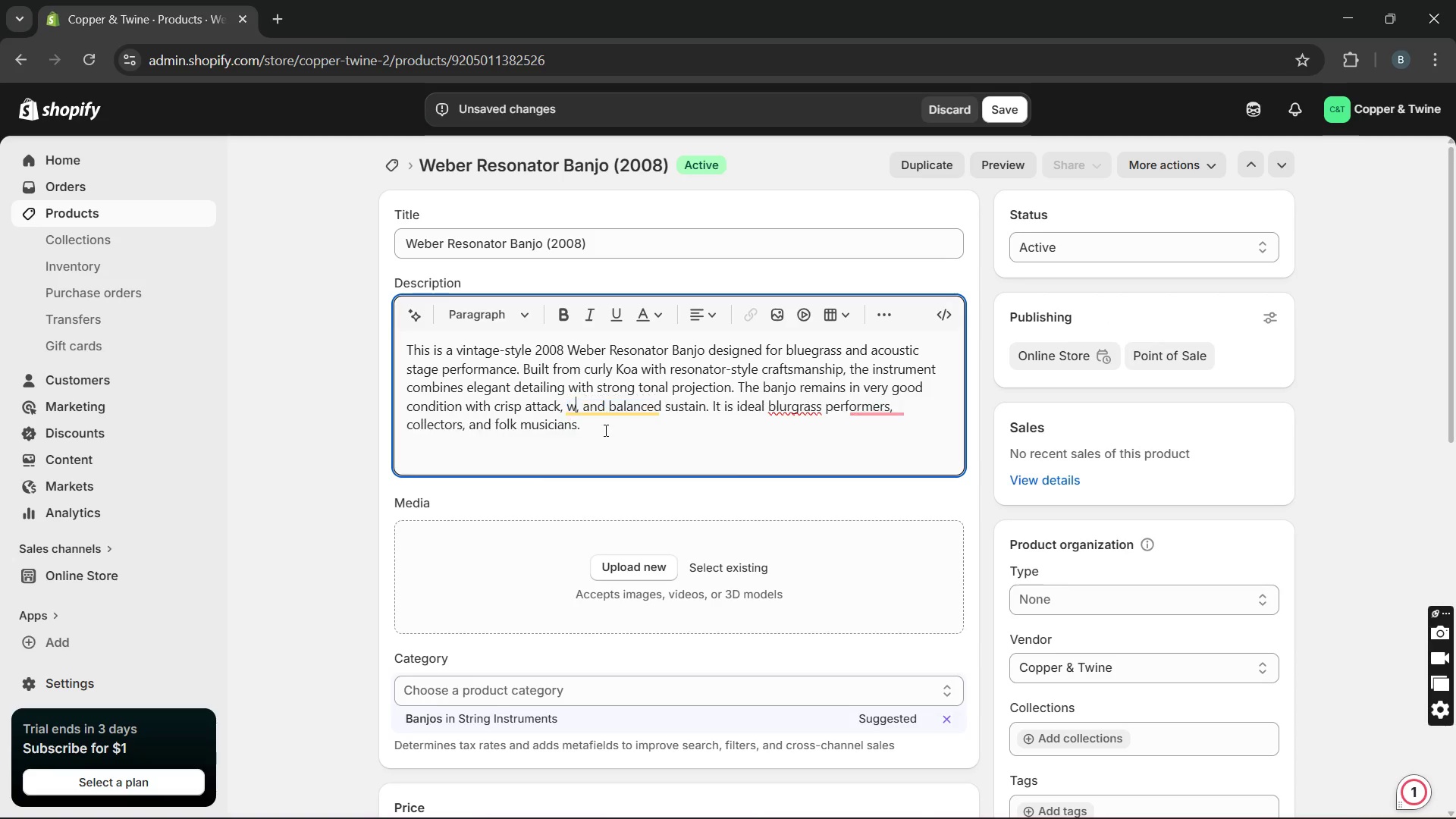 
key(Unknown)
 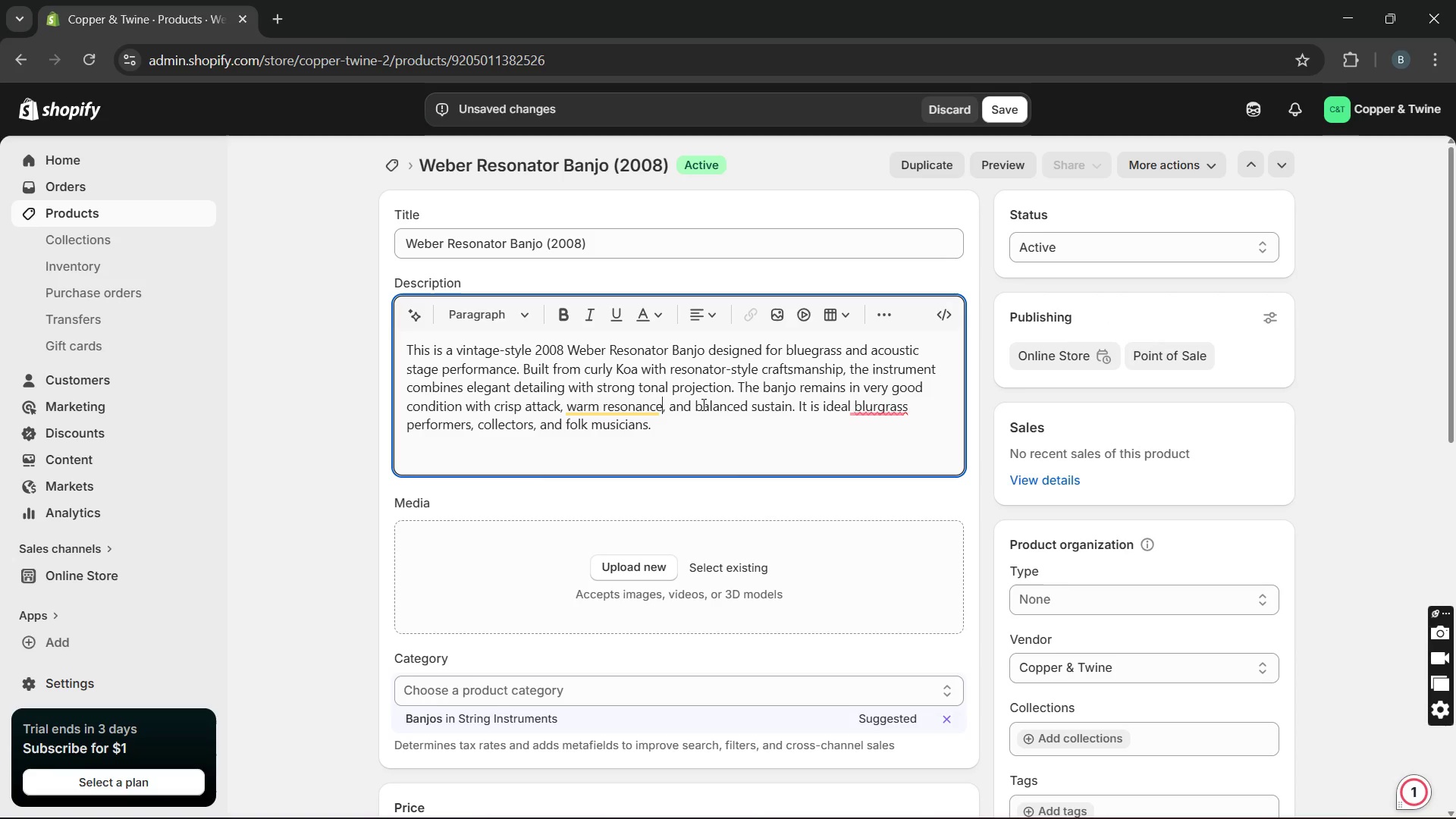 
key(Unknown)
 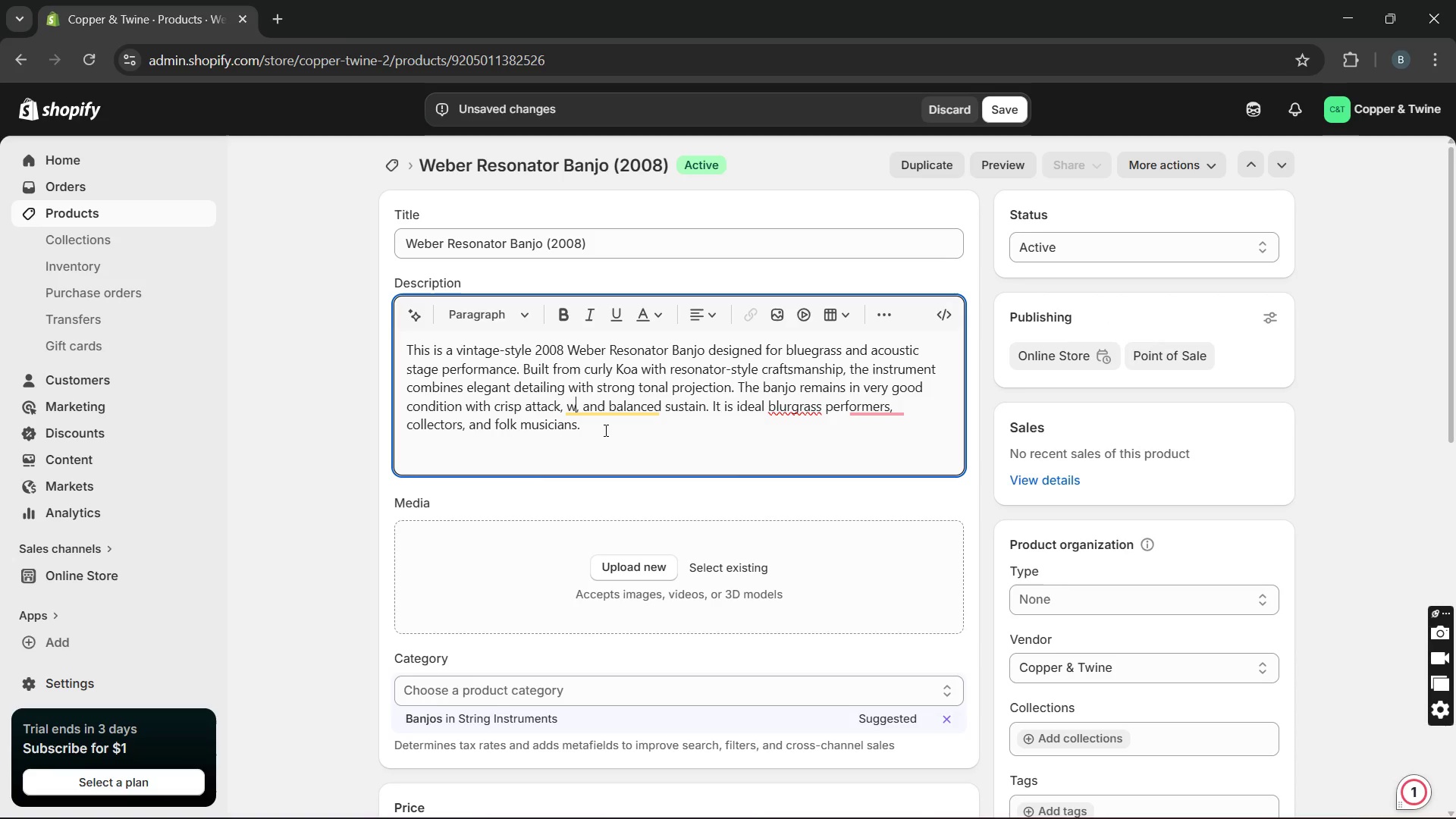 
hold_key(key=Unknown, duration=3.41)
 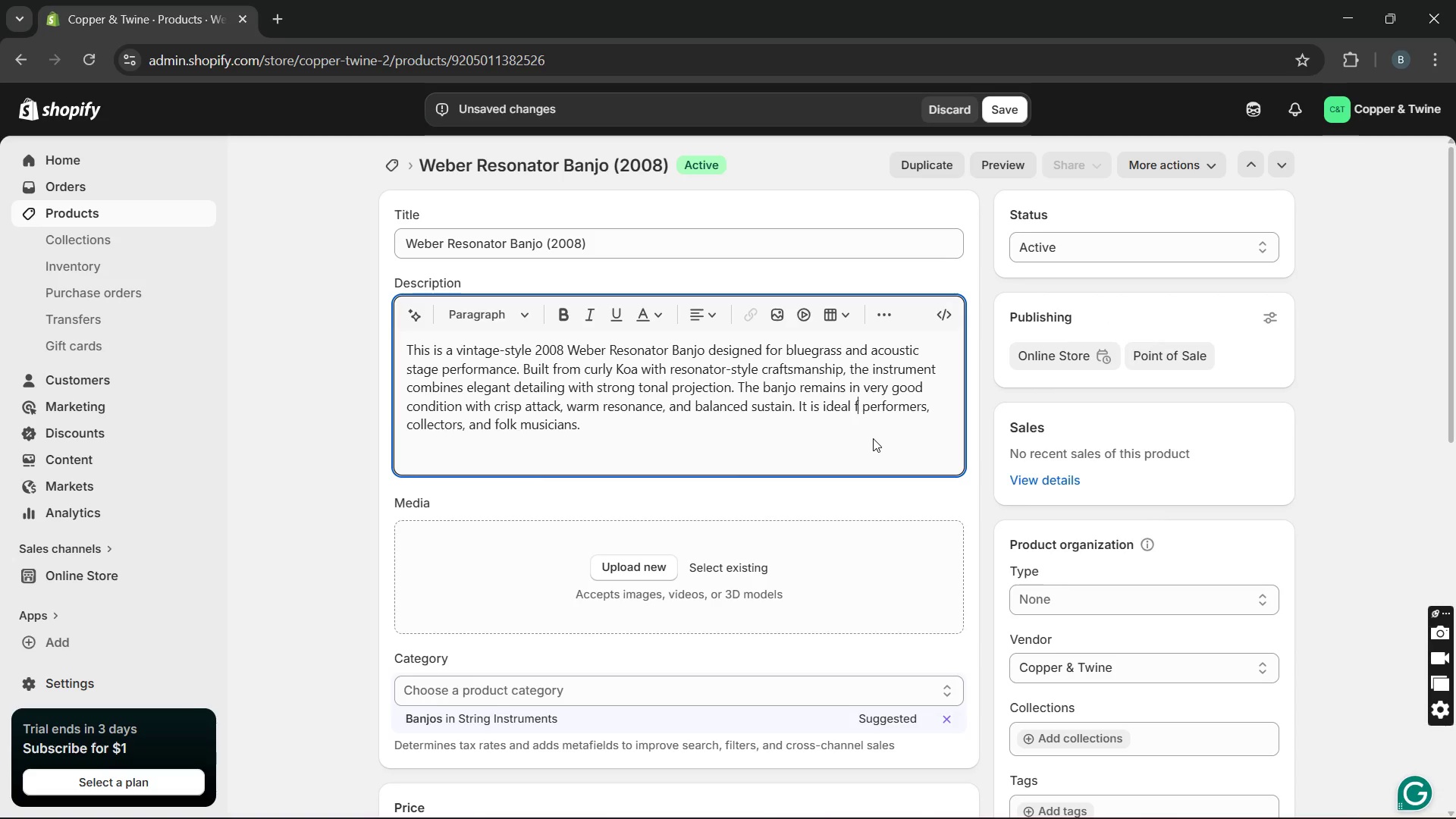 
left_click([873, 438])
 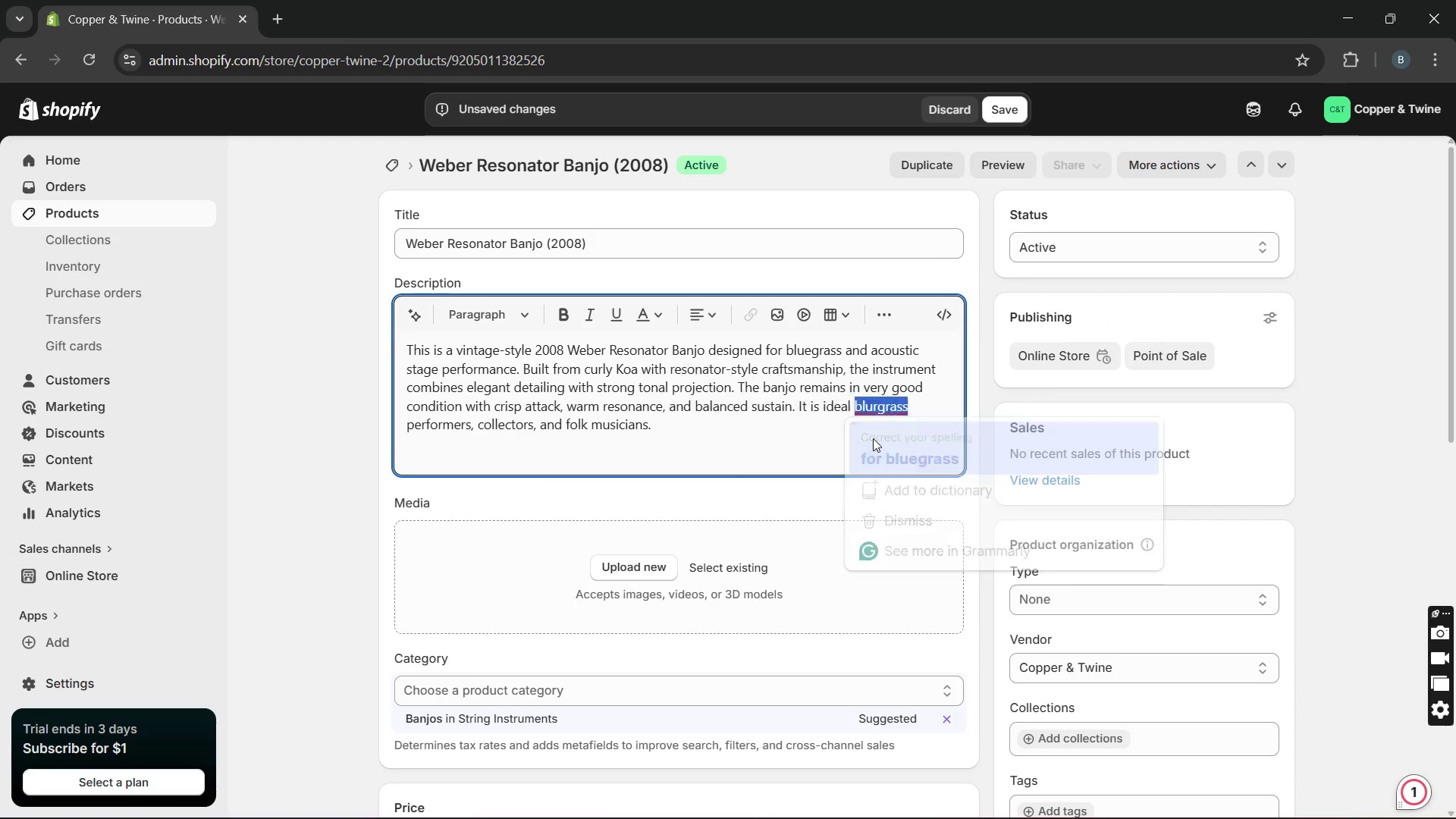 
key(Unknown)
 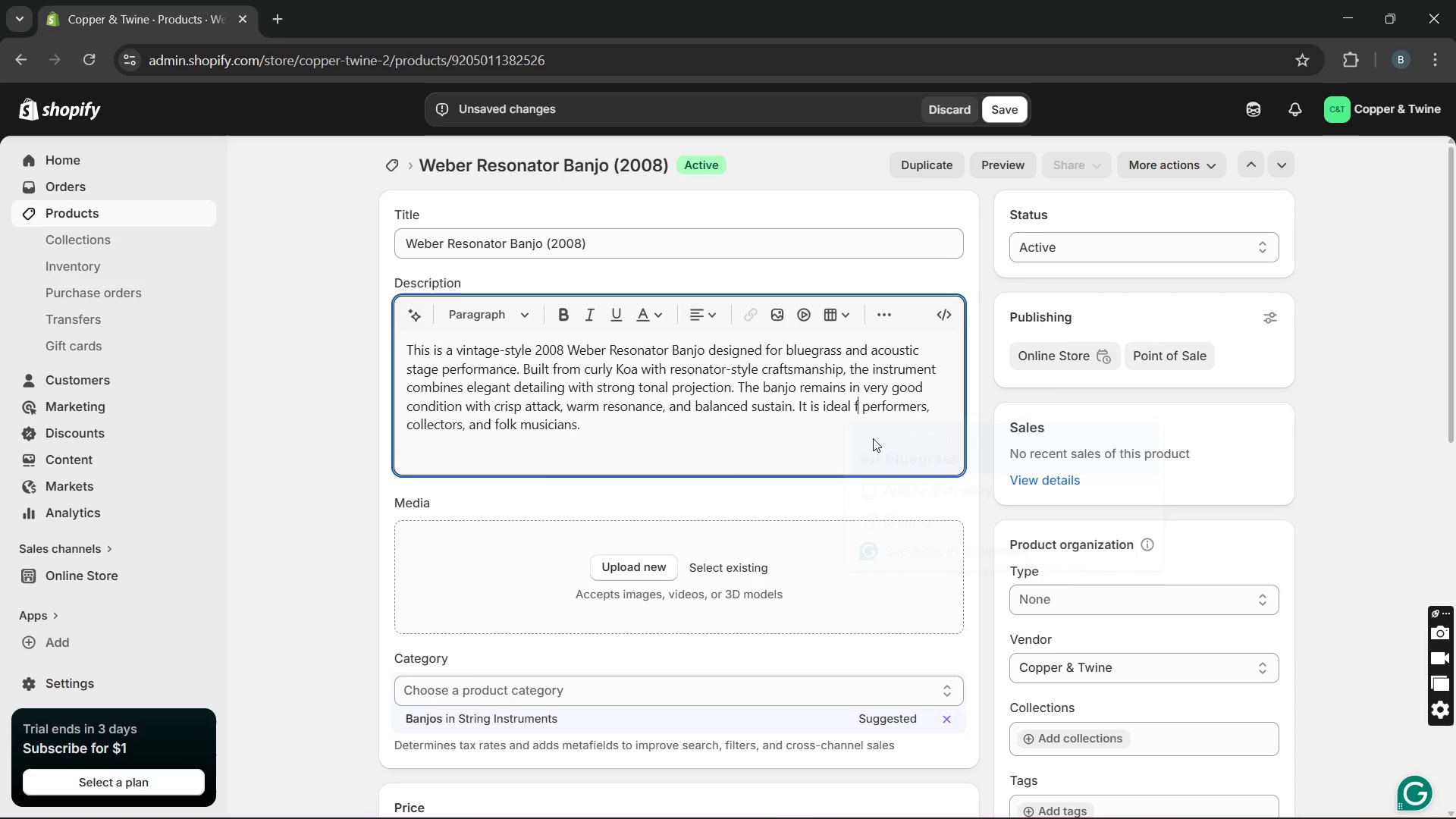 
key(Unknown)
 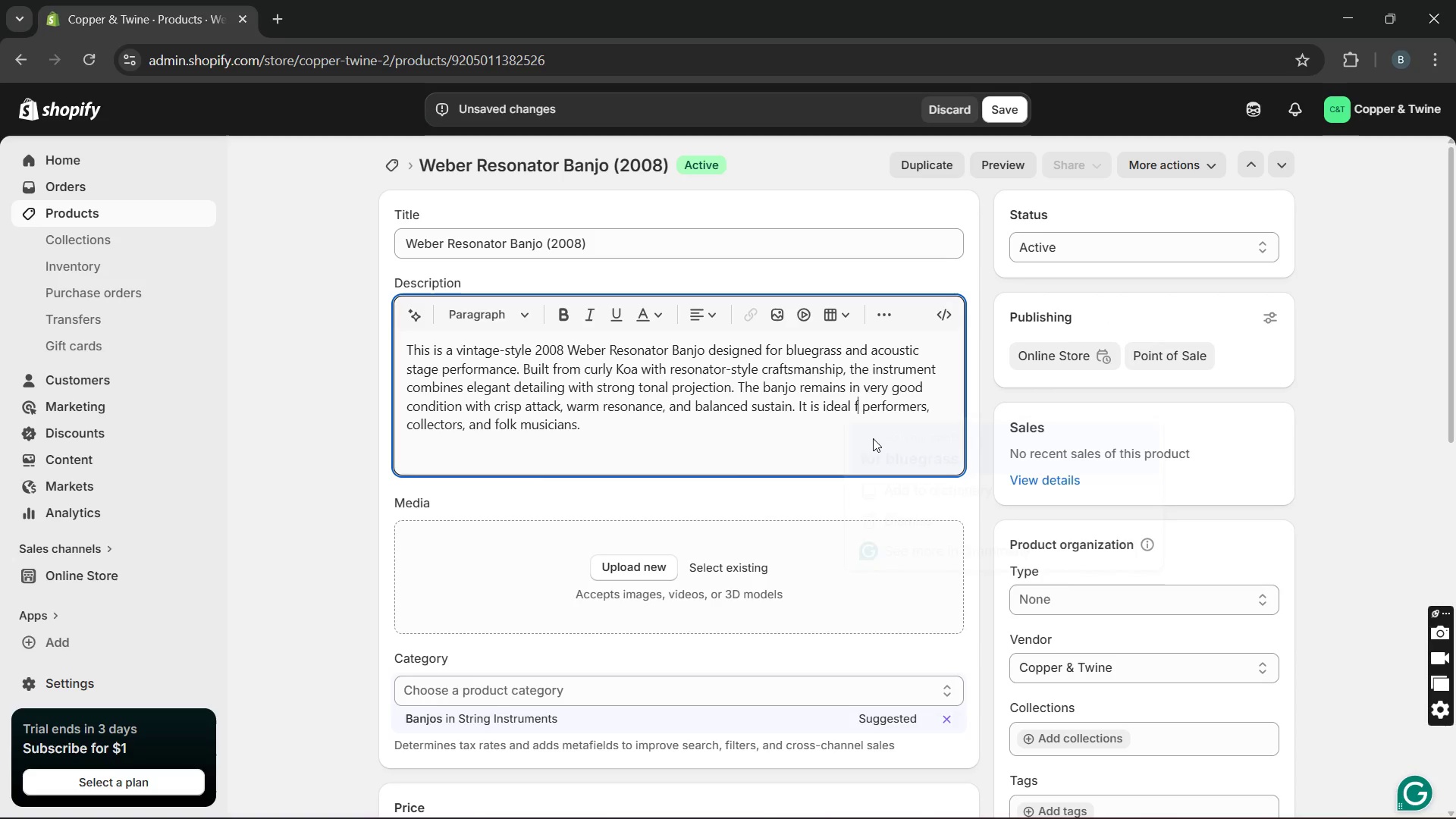 
key(Unknown)
 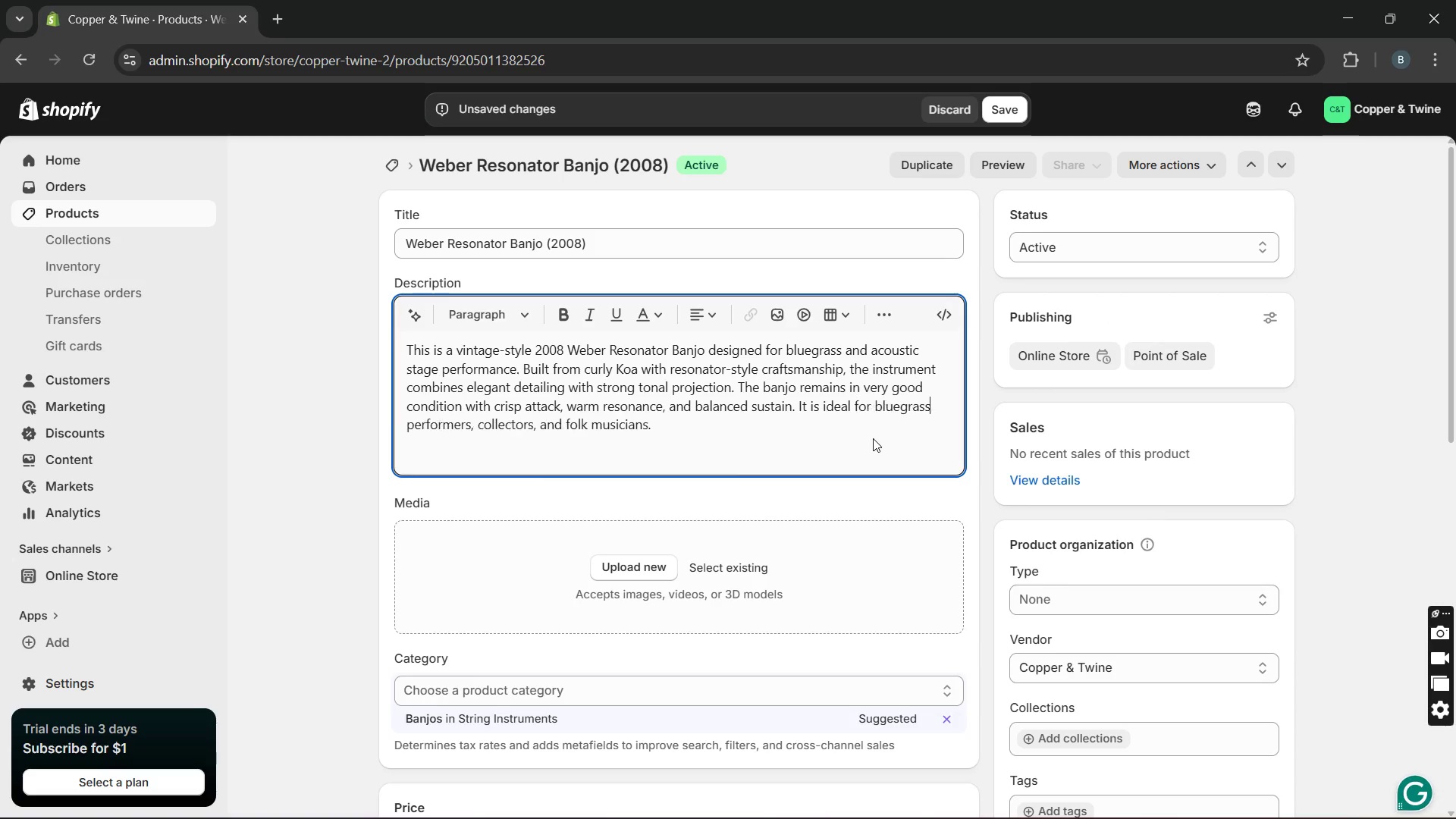 
key(Unknown)
 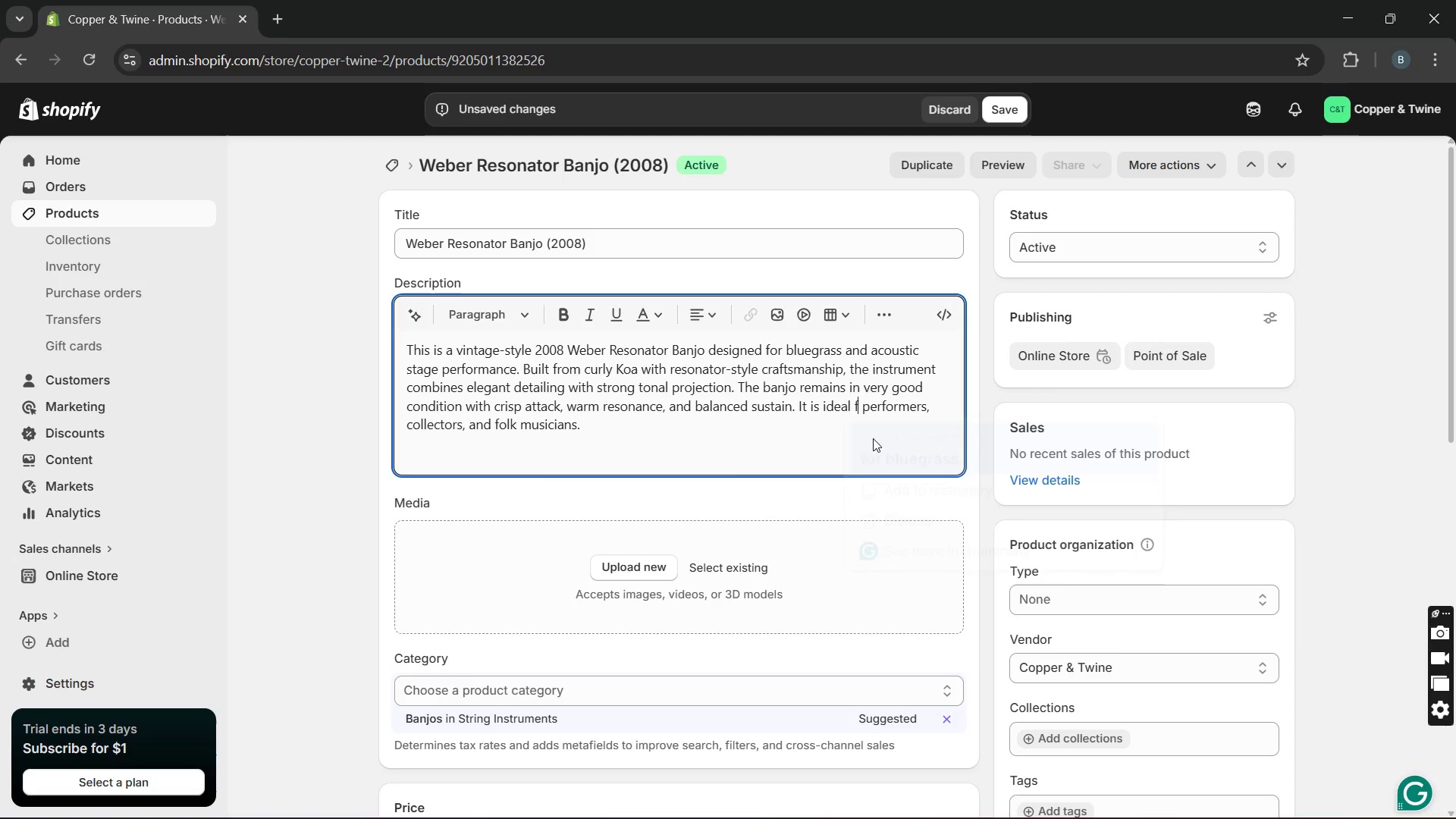 
key(Unknown)
 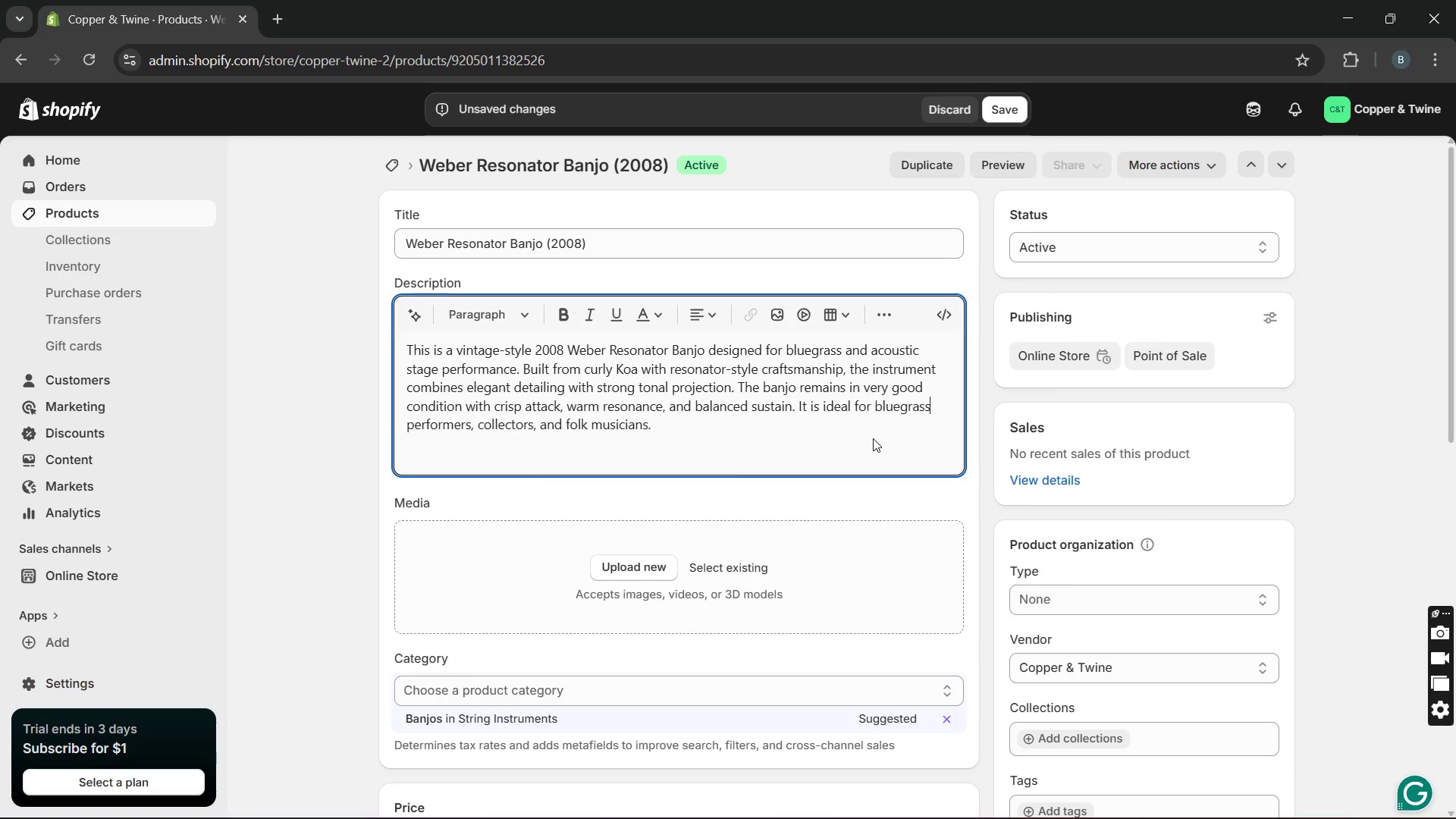 
key(Unknown)
 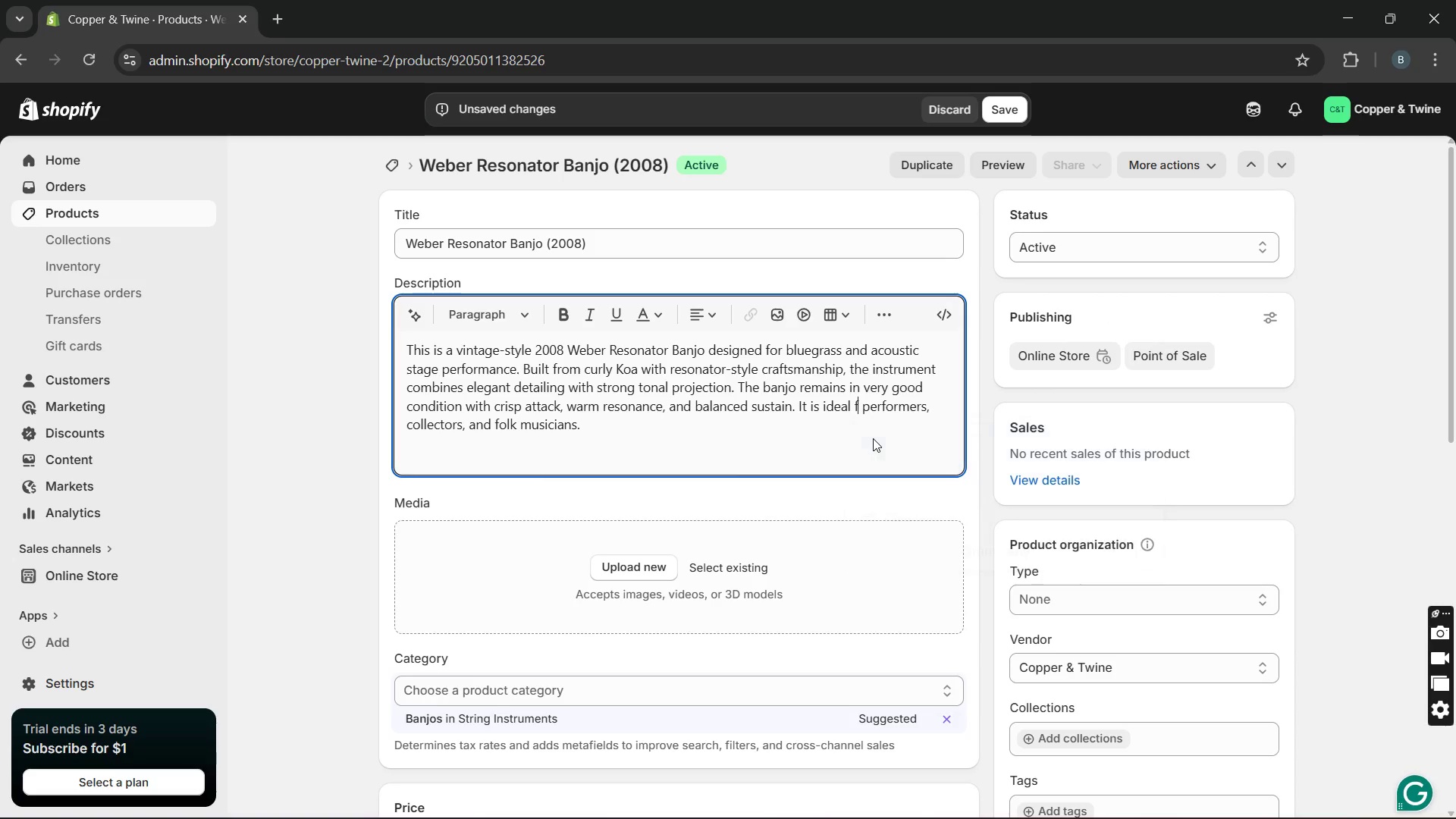 
key(Unknown)
 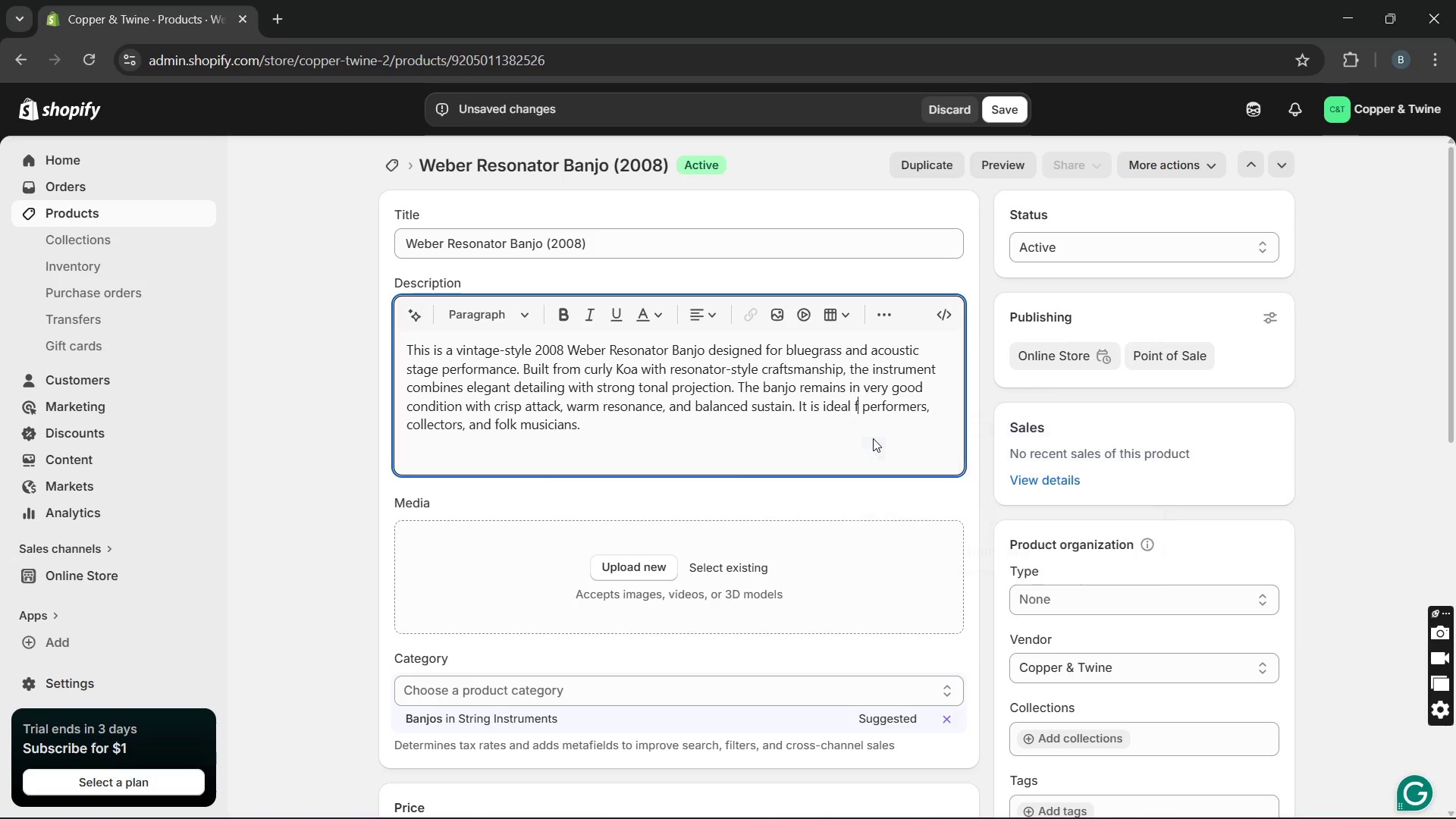 
key(Unknown)
 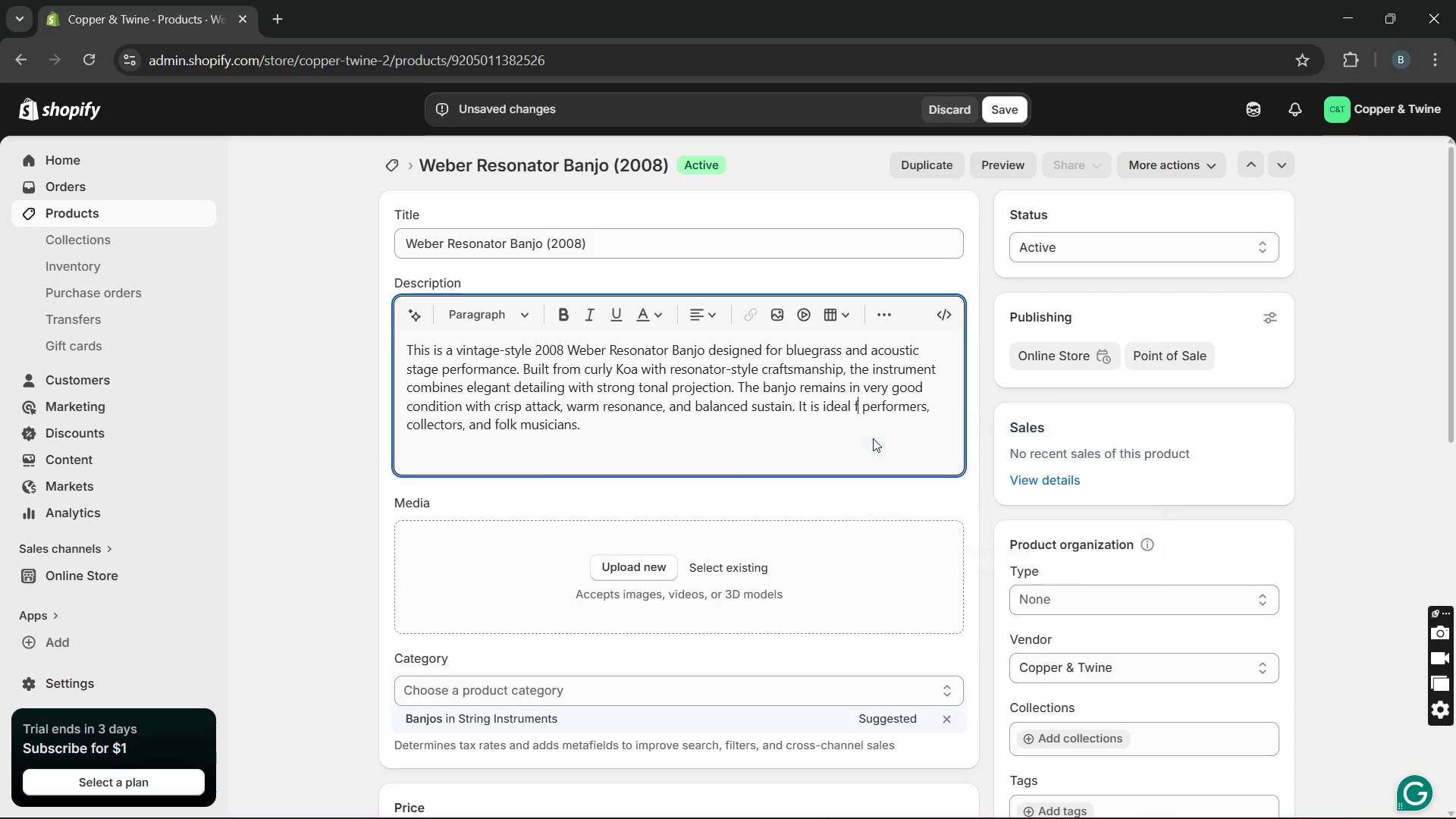 
key(Unknown)
 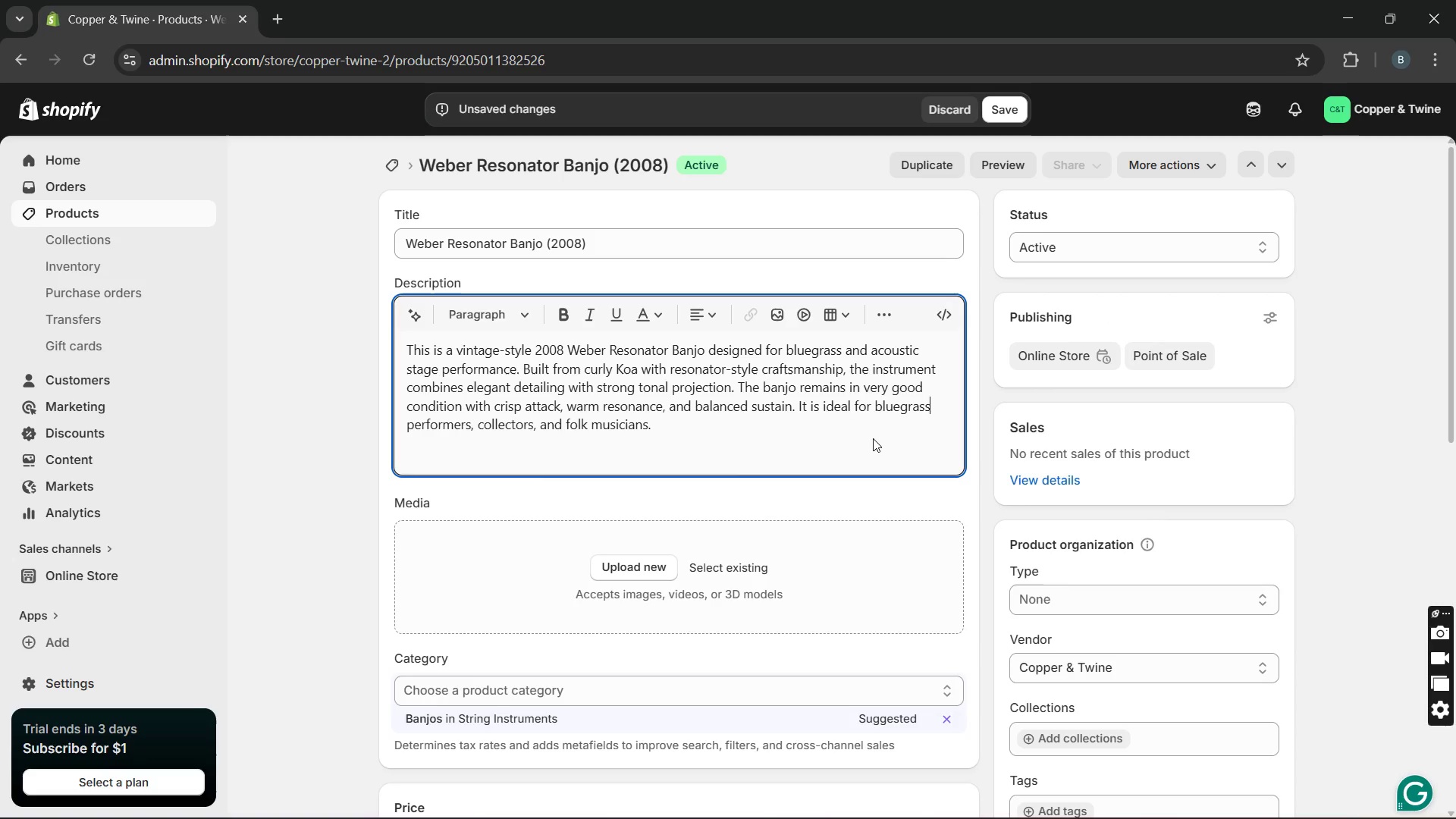 
key(Unknown)
 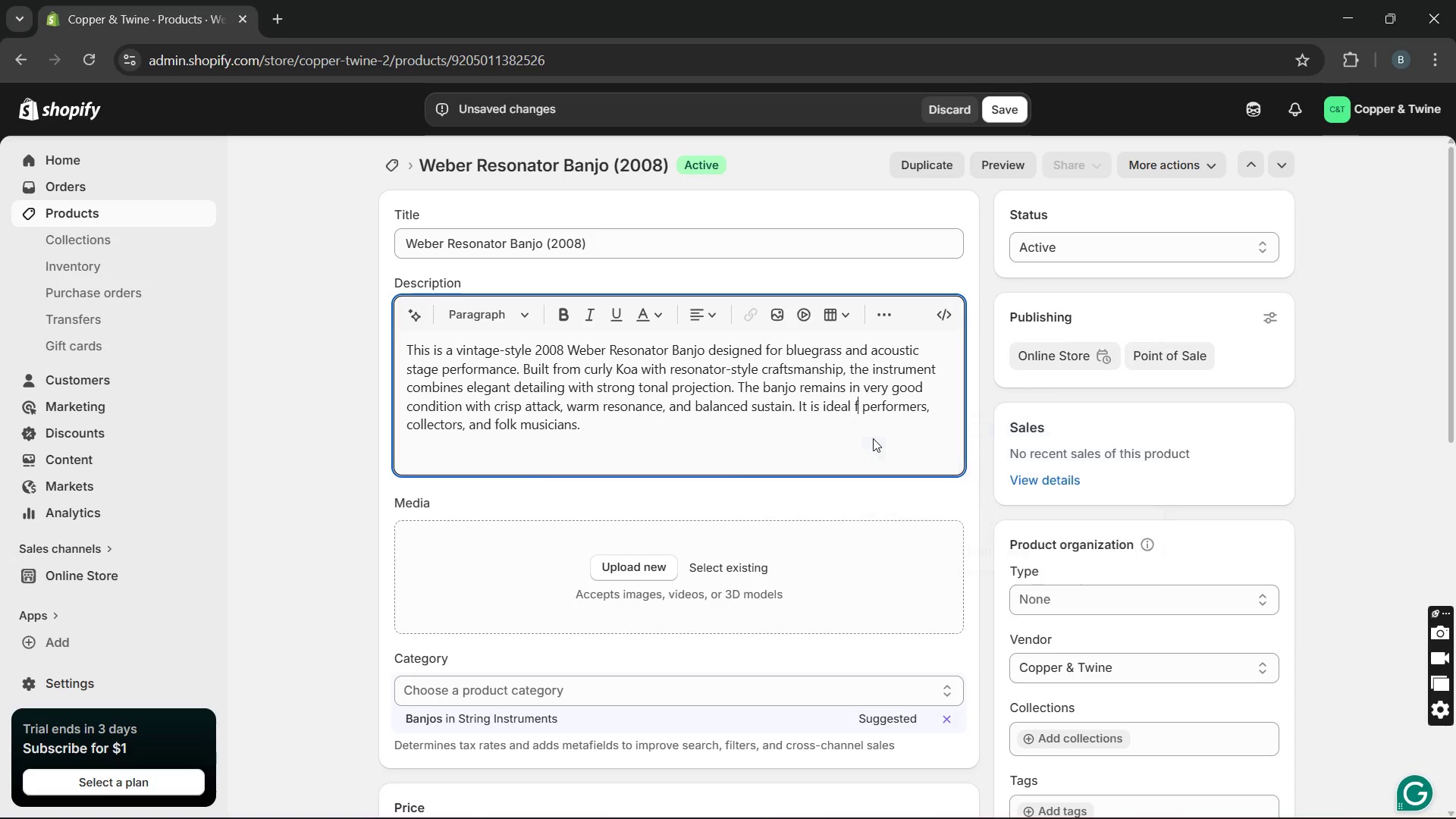 